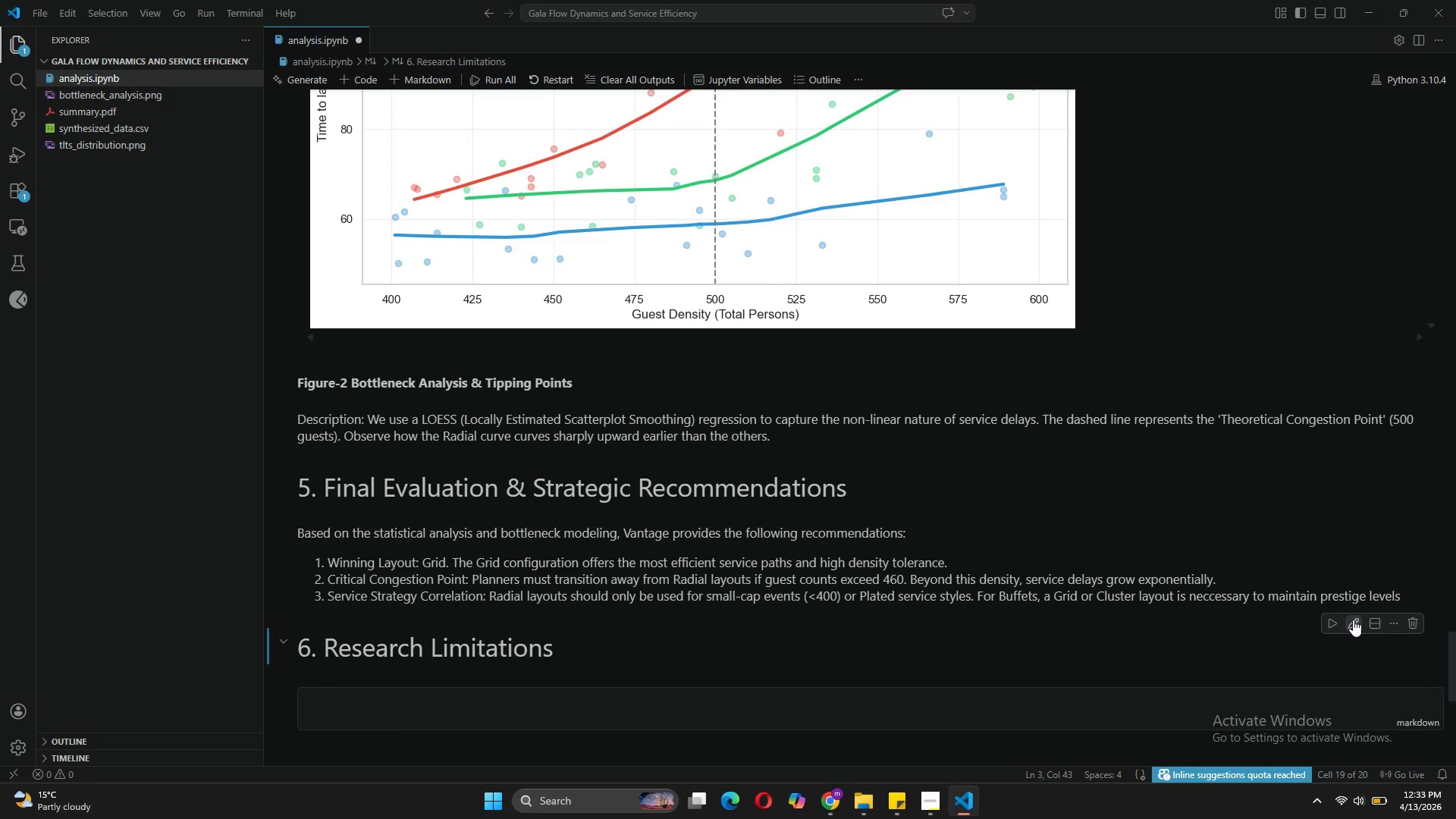 
double_click([1353, 620])
 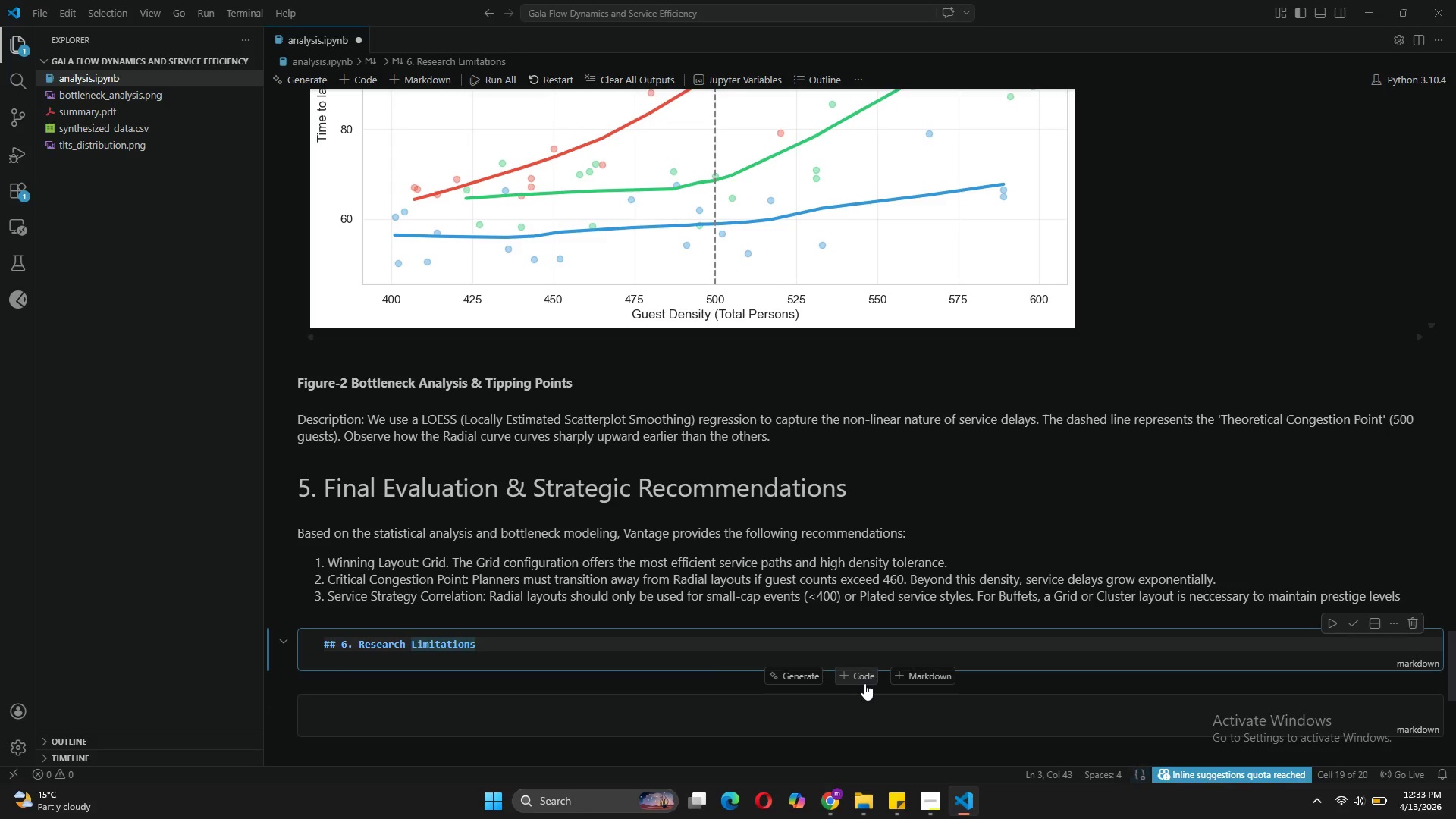 
key(Enter)
 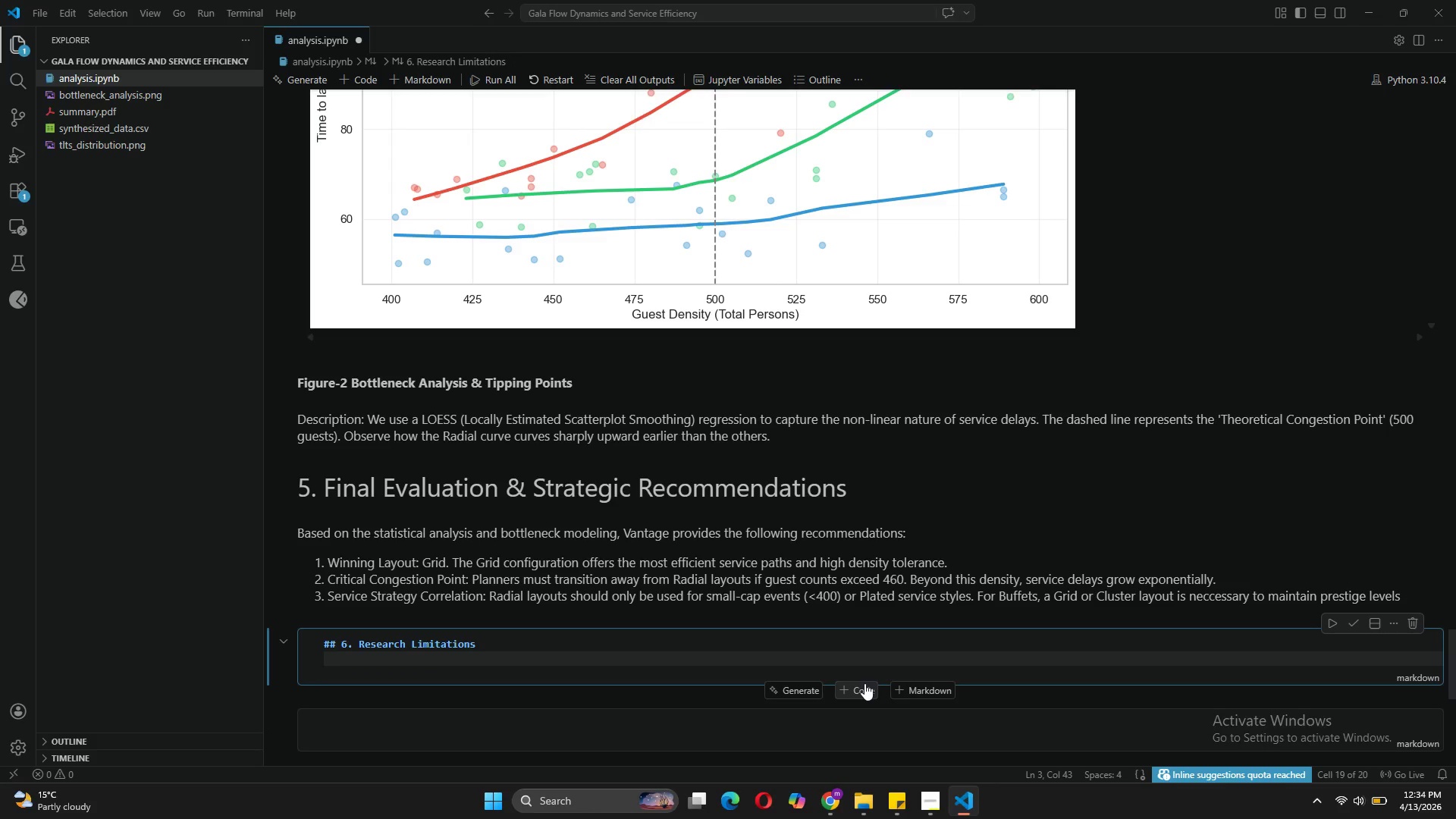 
key(Enter)
 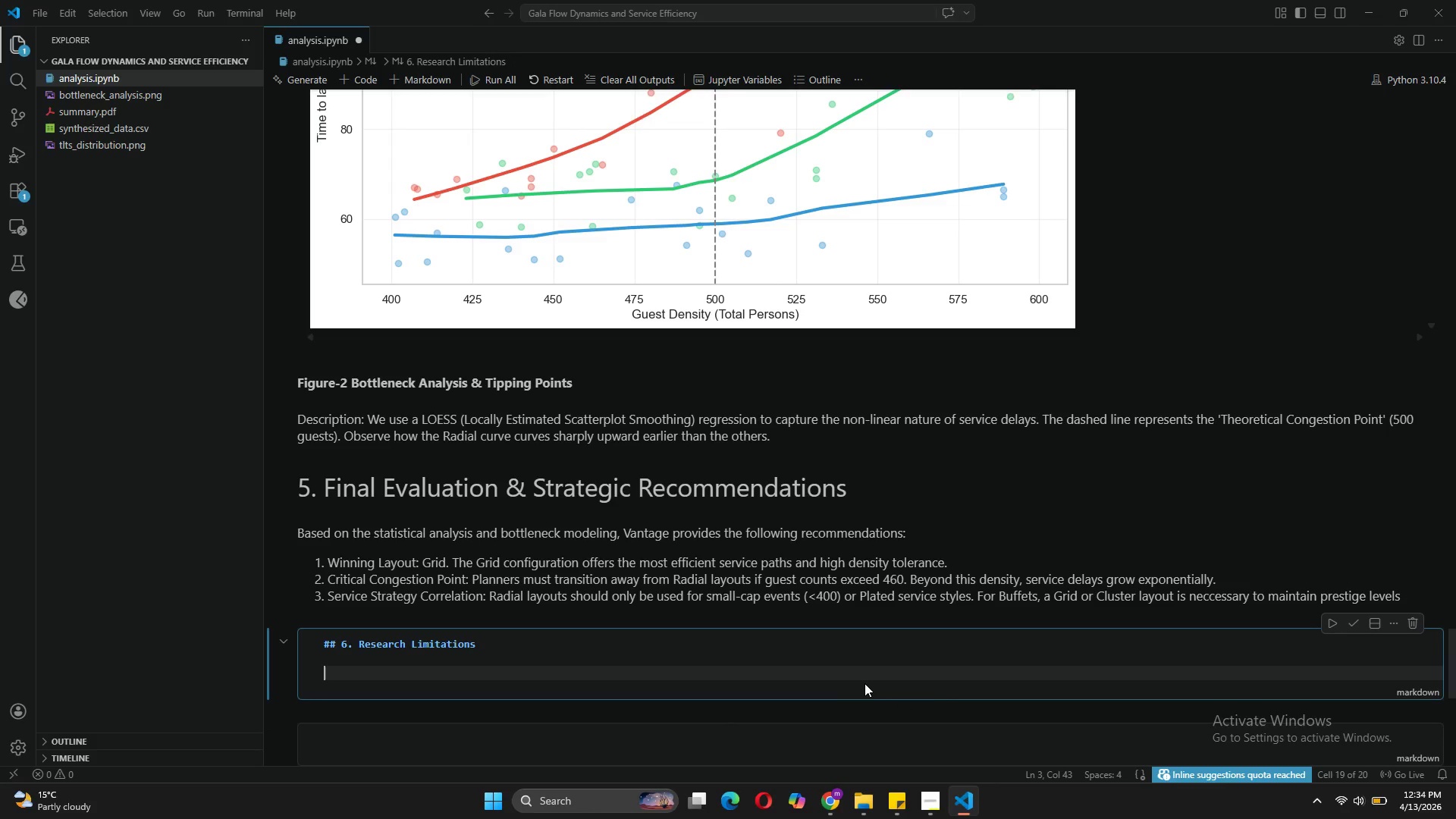 
wait(5.3)
 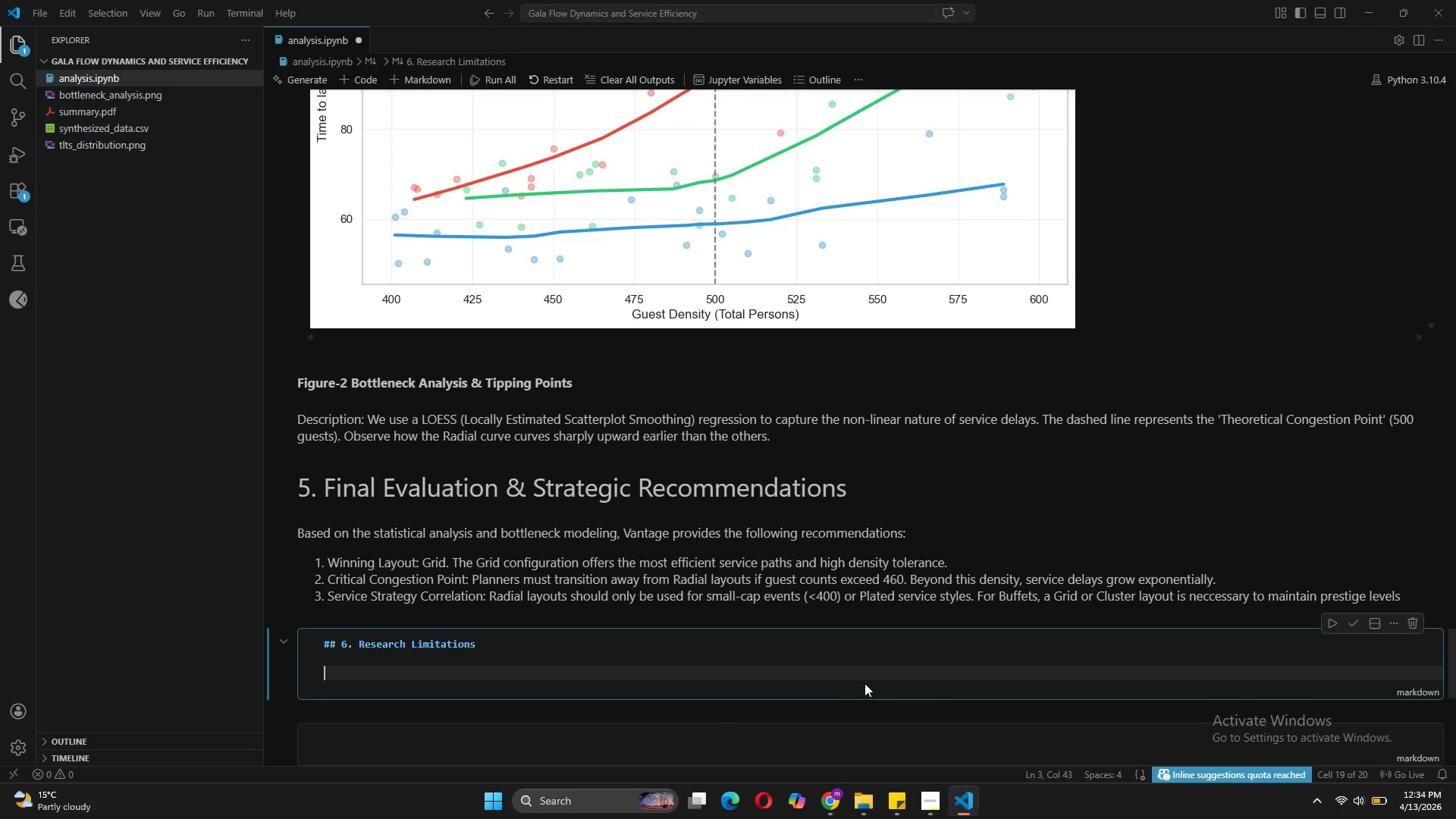 
type(1. **Data limitaions"" =)
key(Backspace)
type(- synthetic nature and sample size considerations)
 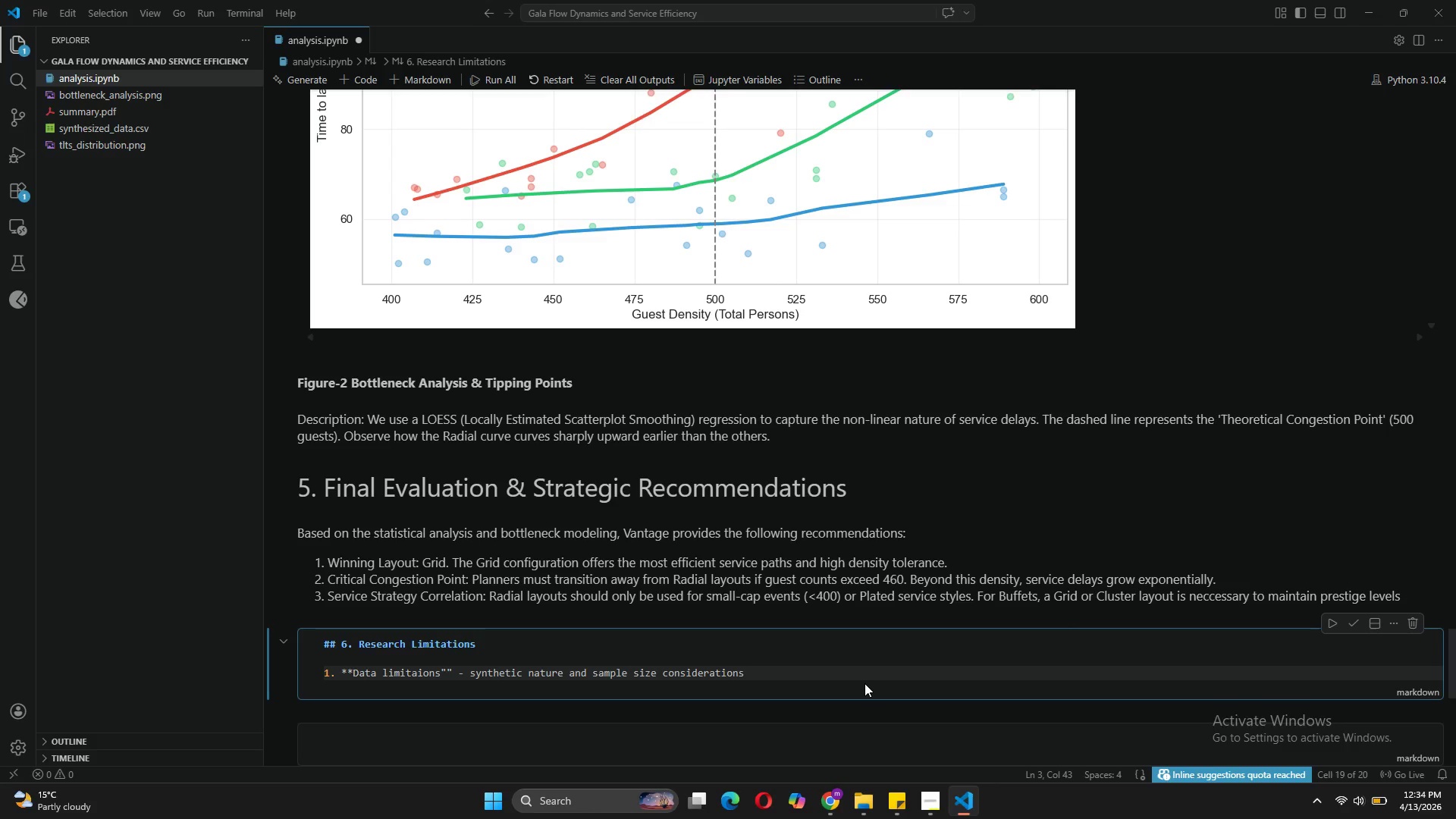 
wait(15.47)
 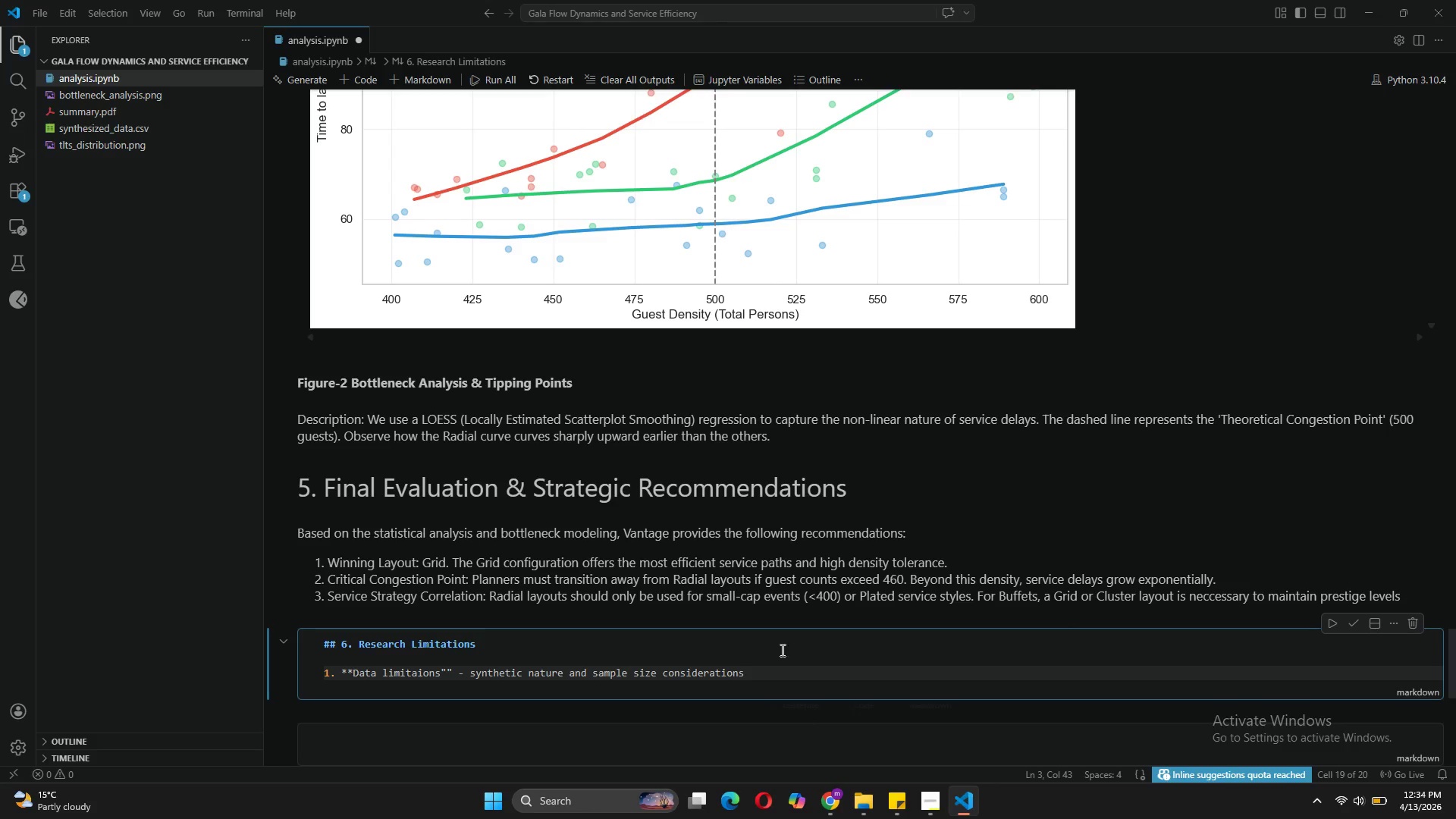 
left_click([414, 641])
 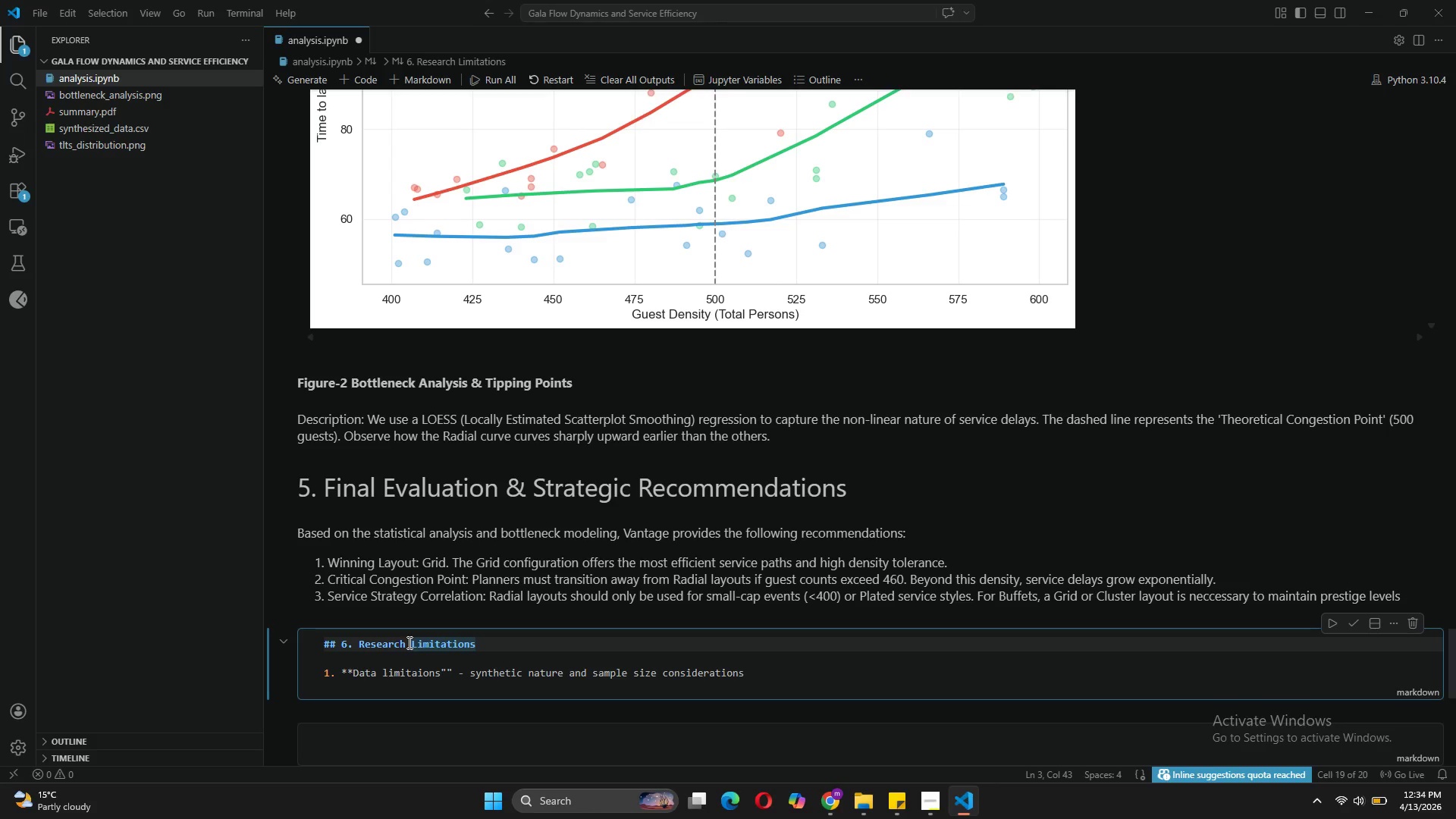 
left_click([408, 642])
 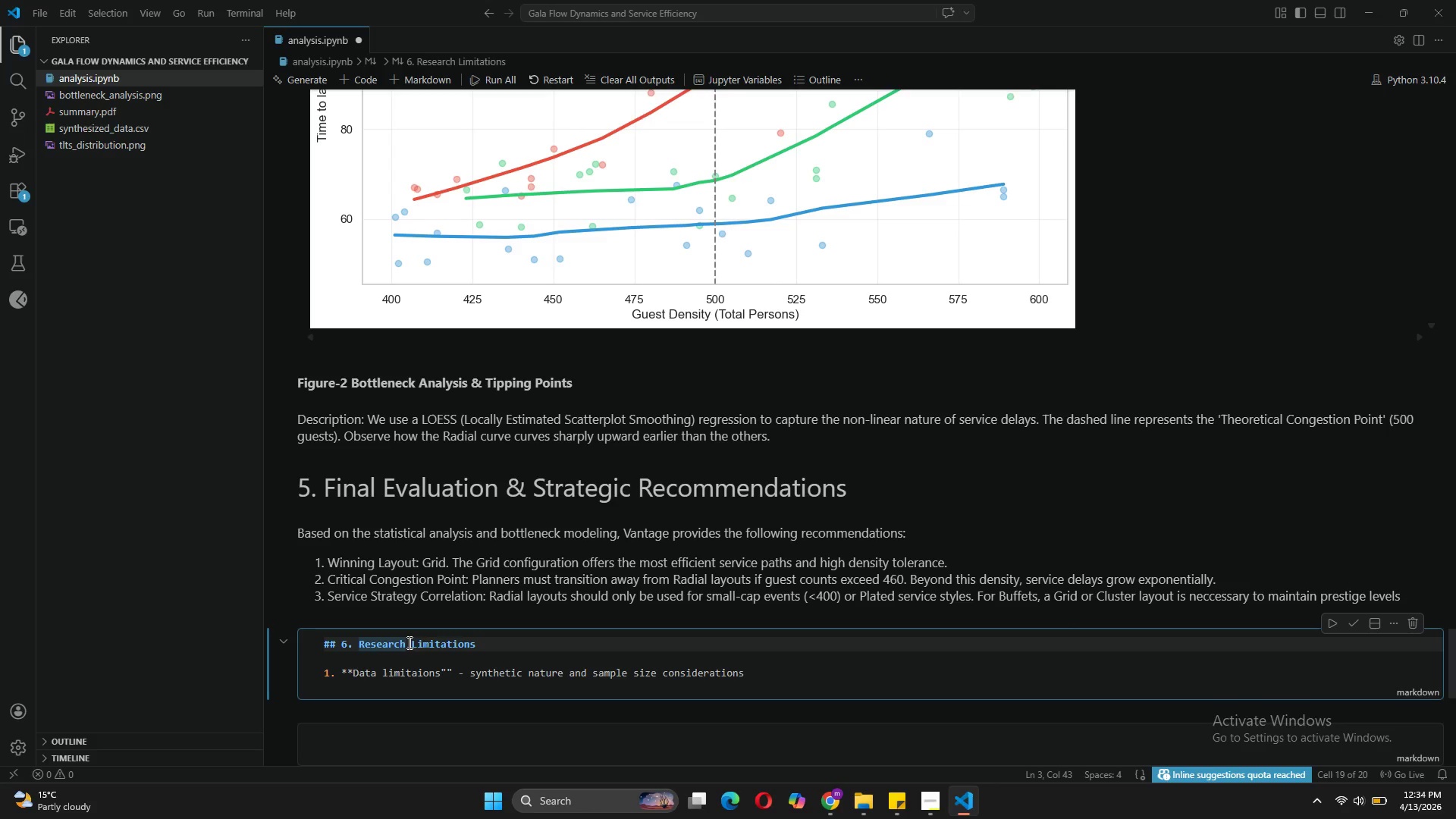 
key(Backspace)
 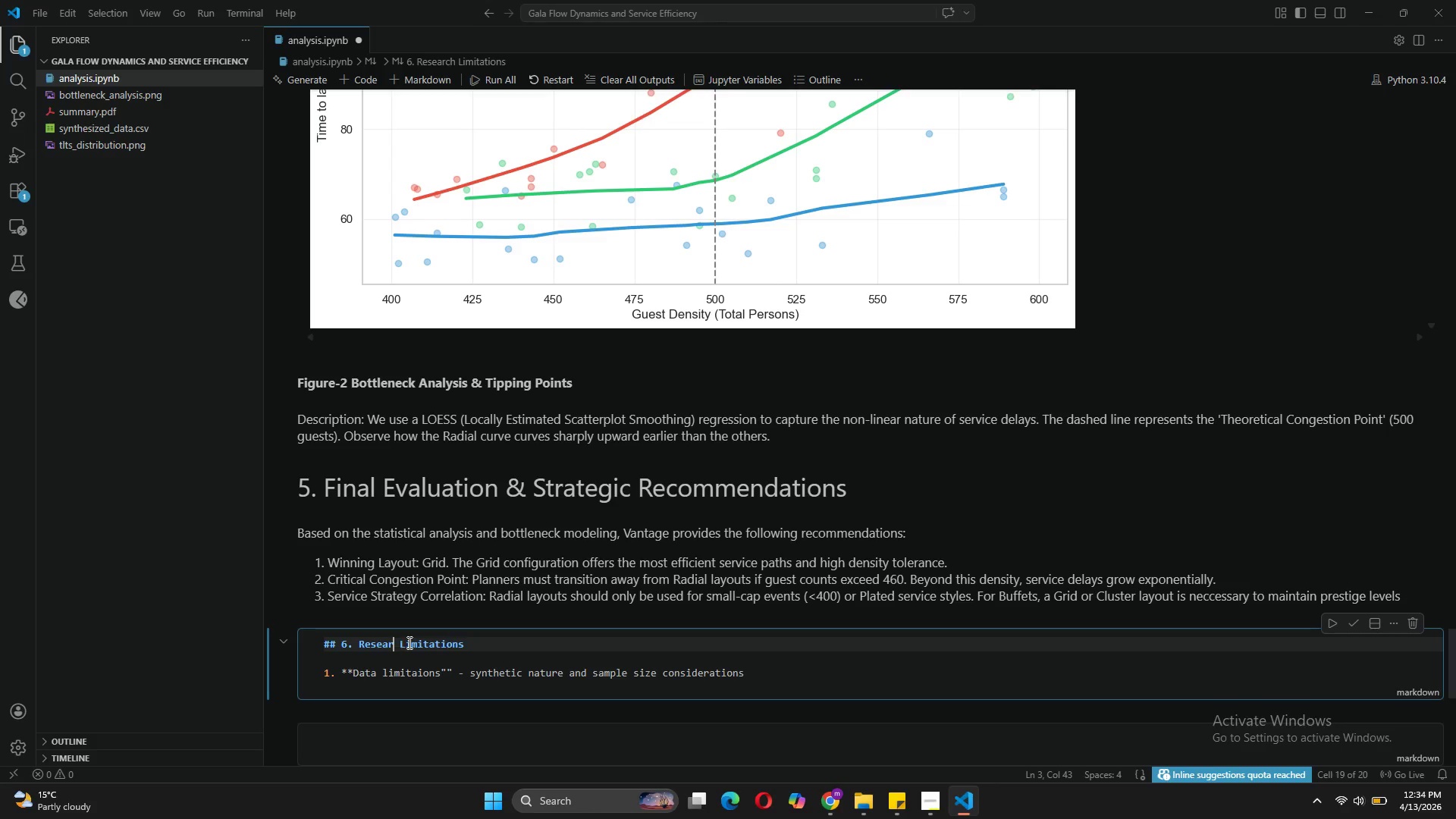 
key(Backspace)
 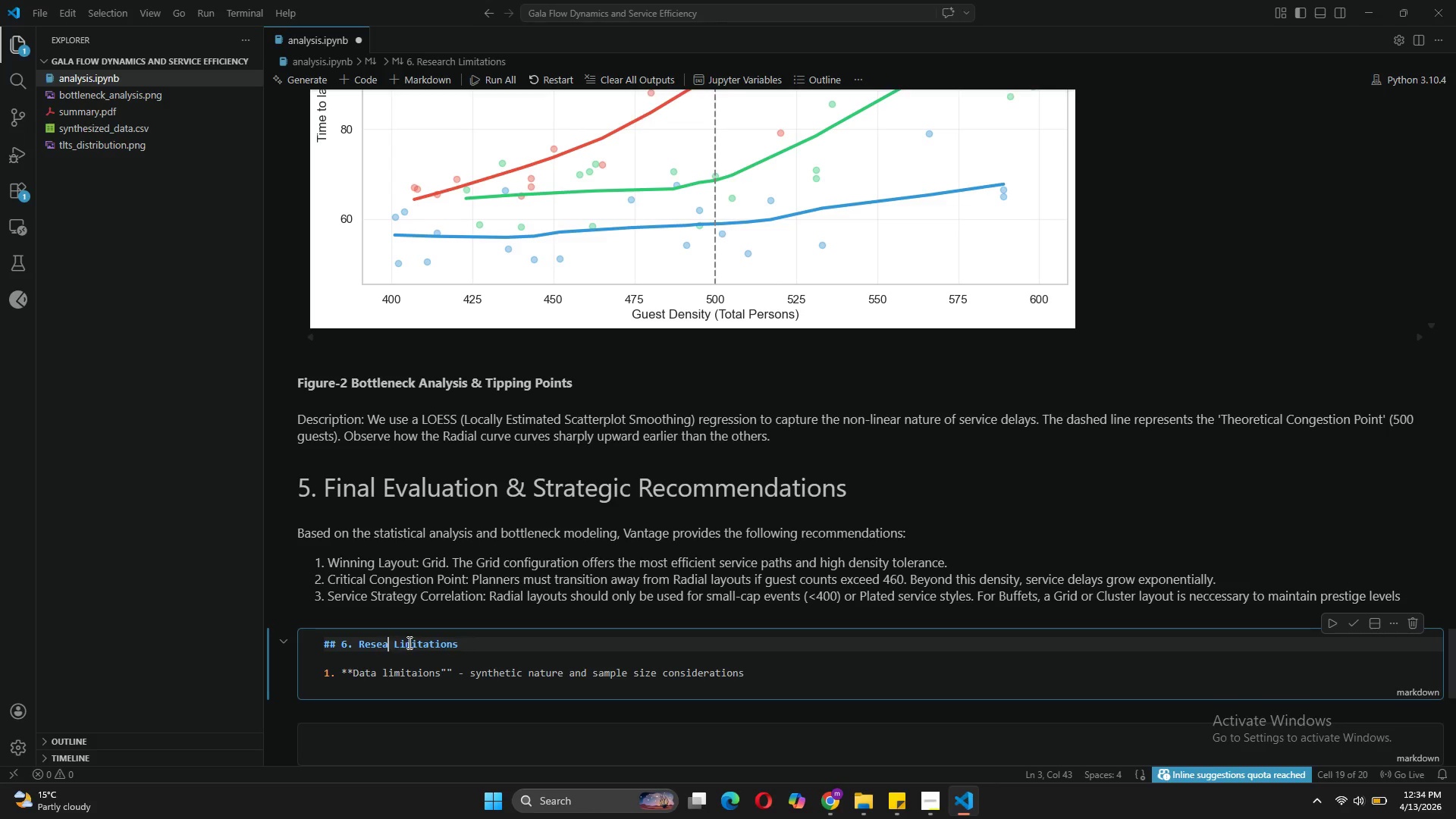 
key(Backspace)
 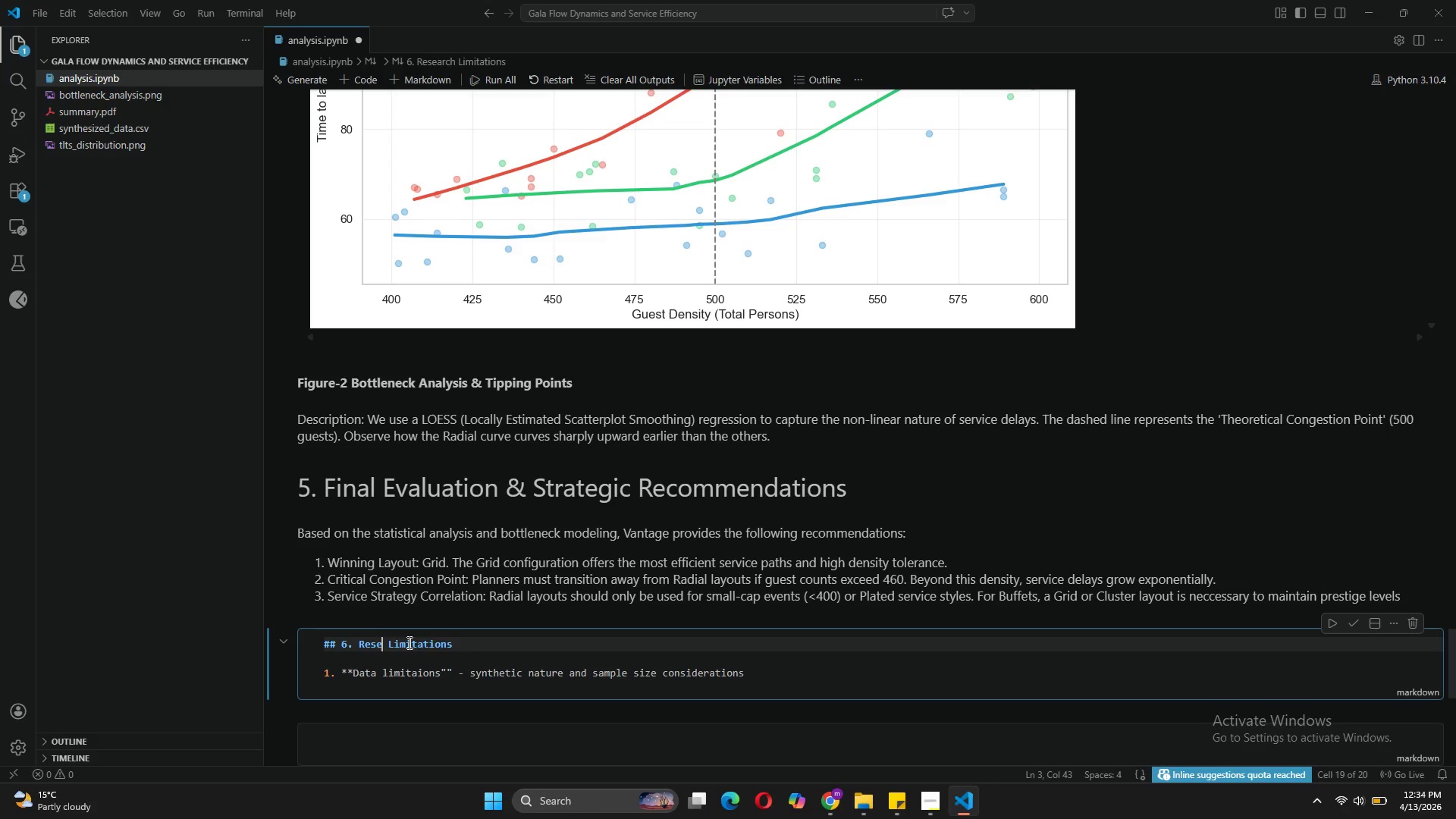 
key(Backspace)
 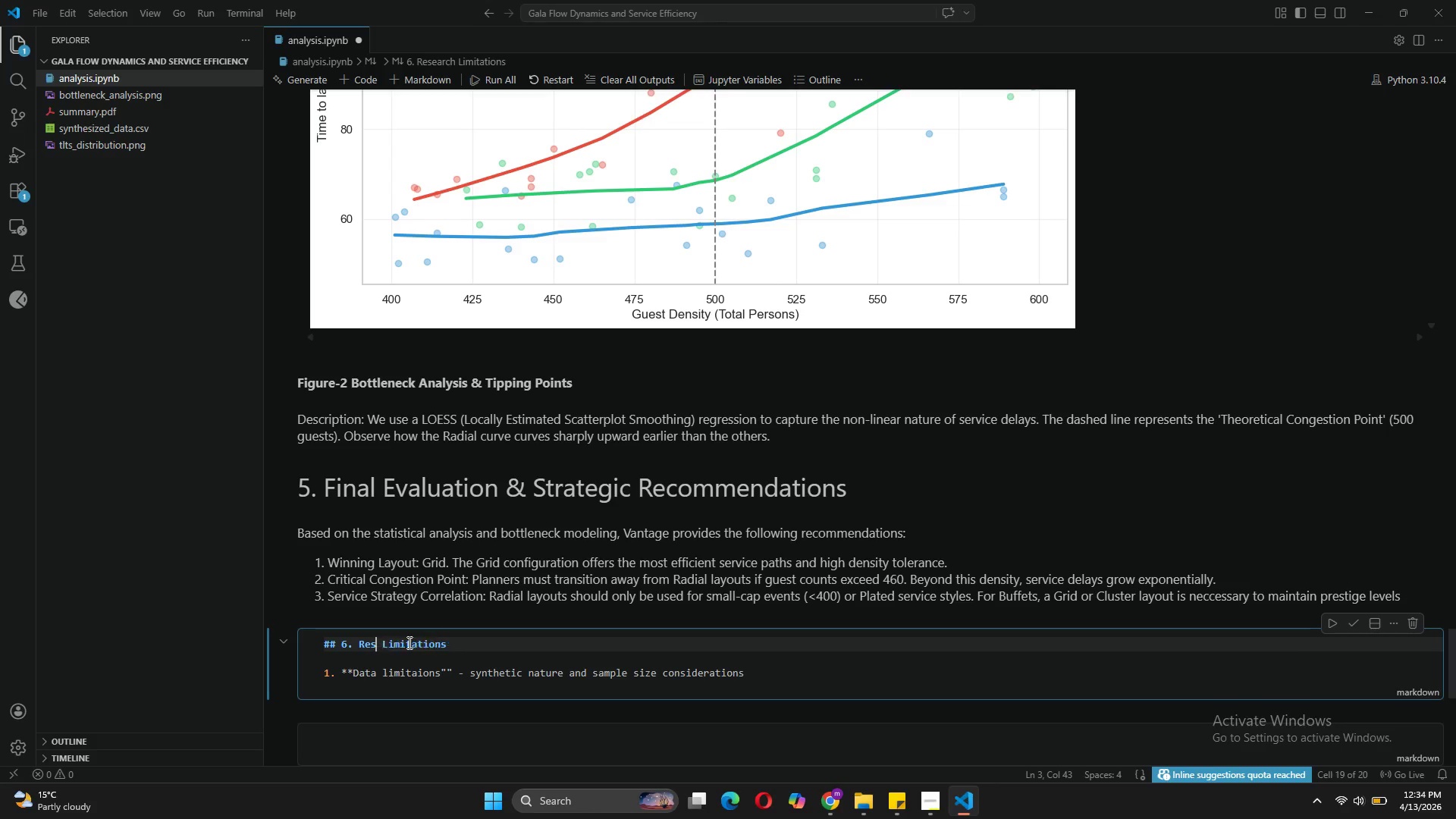 
key(Backspace)
 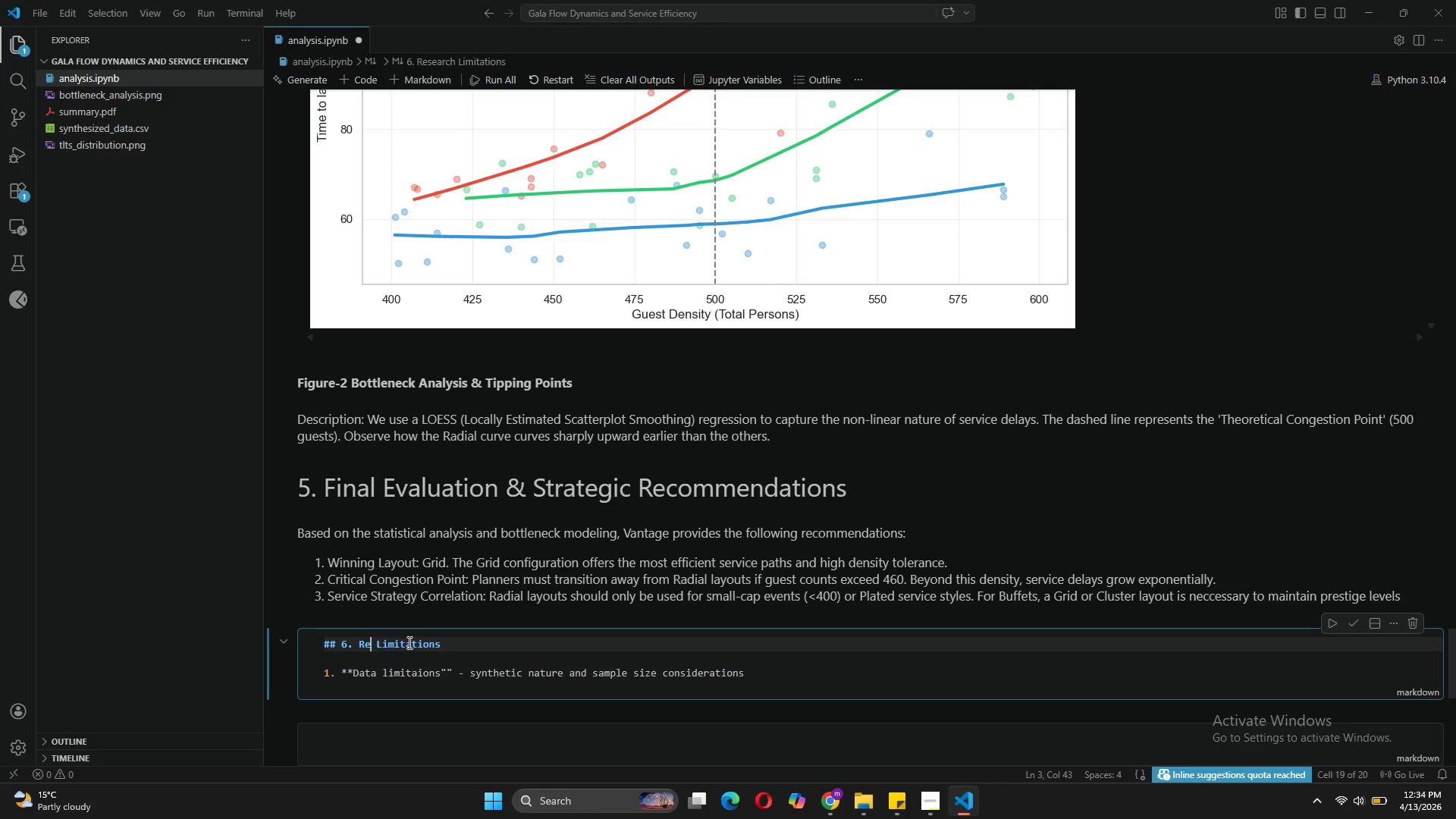 
key(Backspace)
 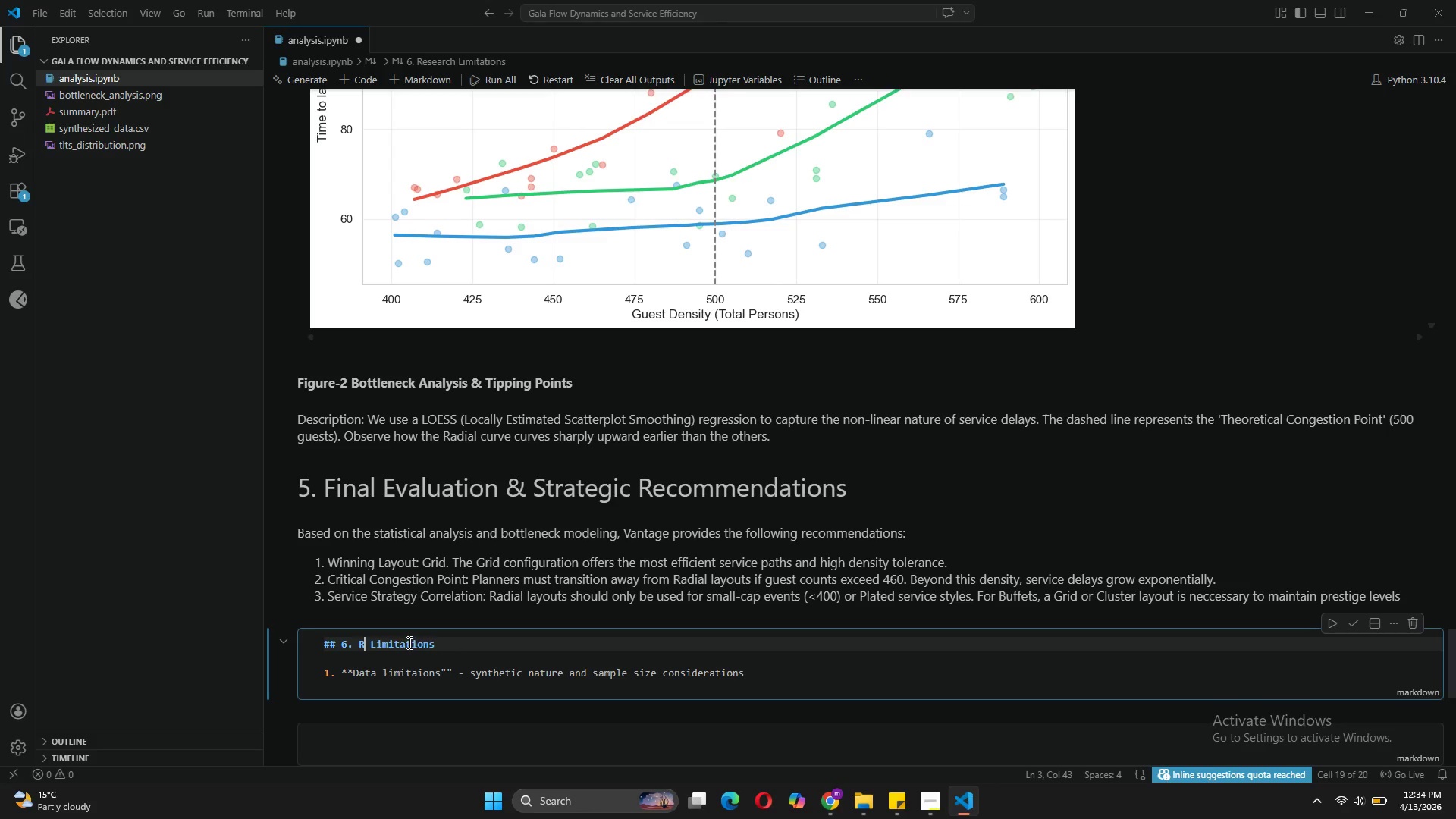 
key(Backspace)
 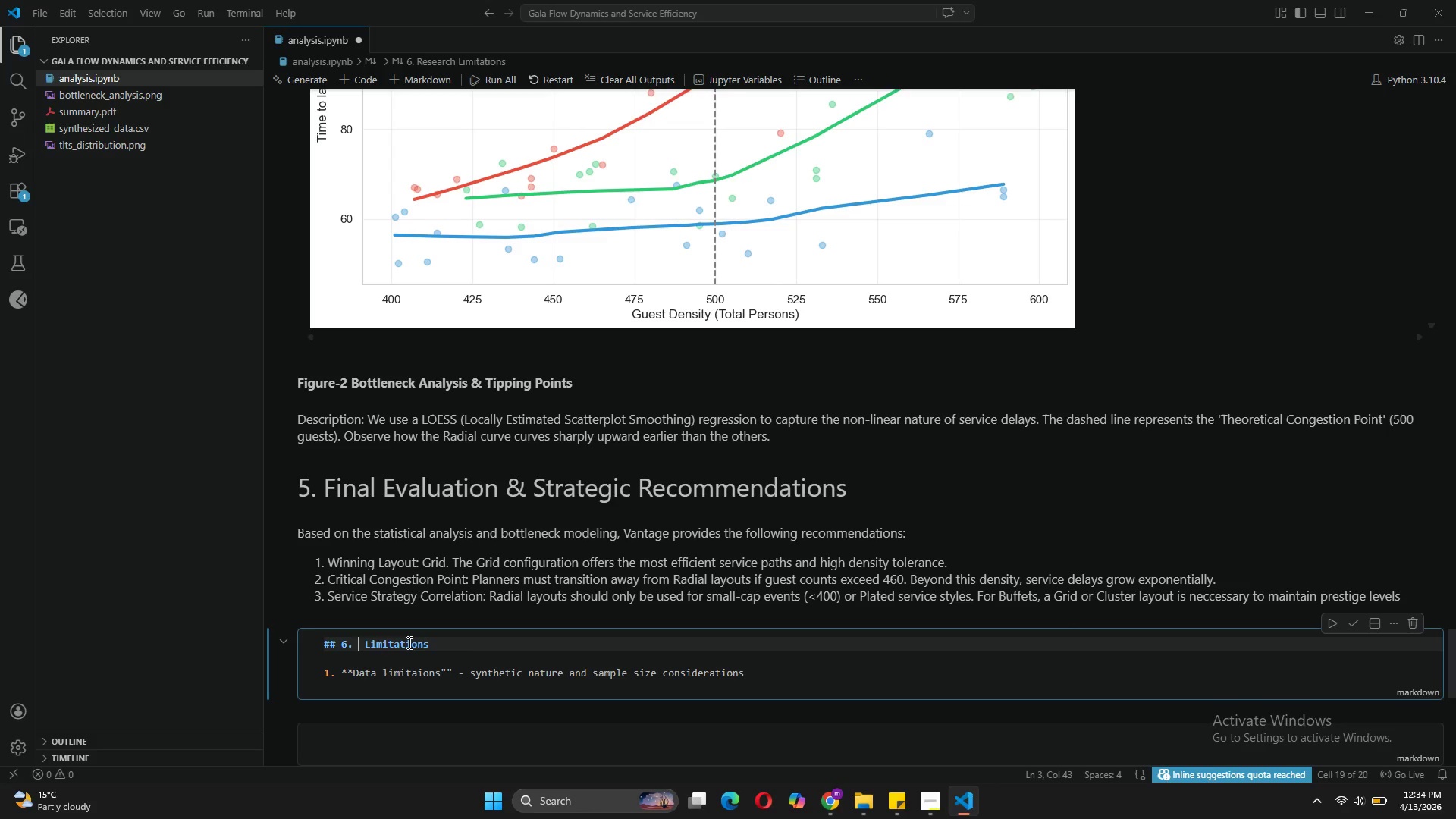 
key(Backspace)
 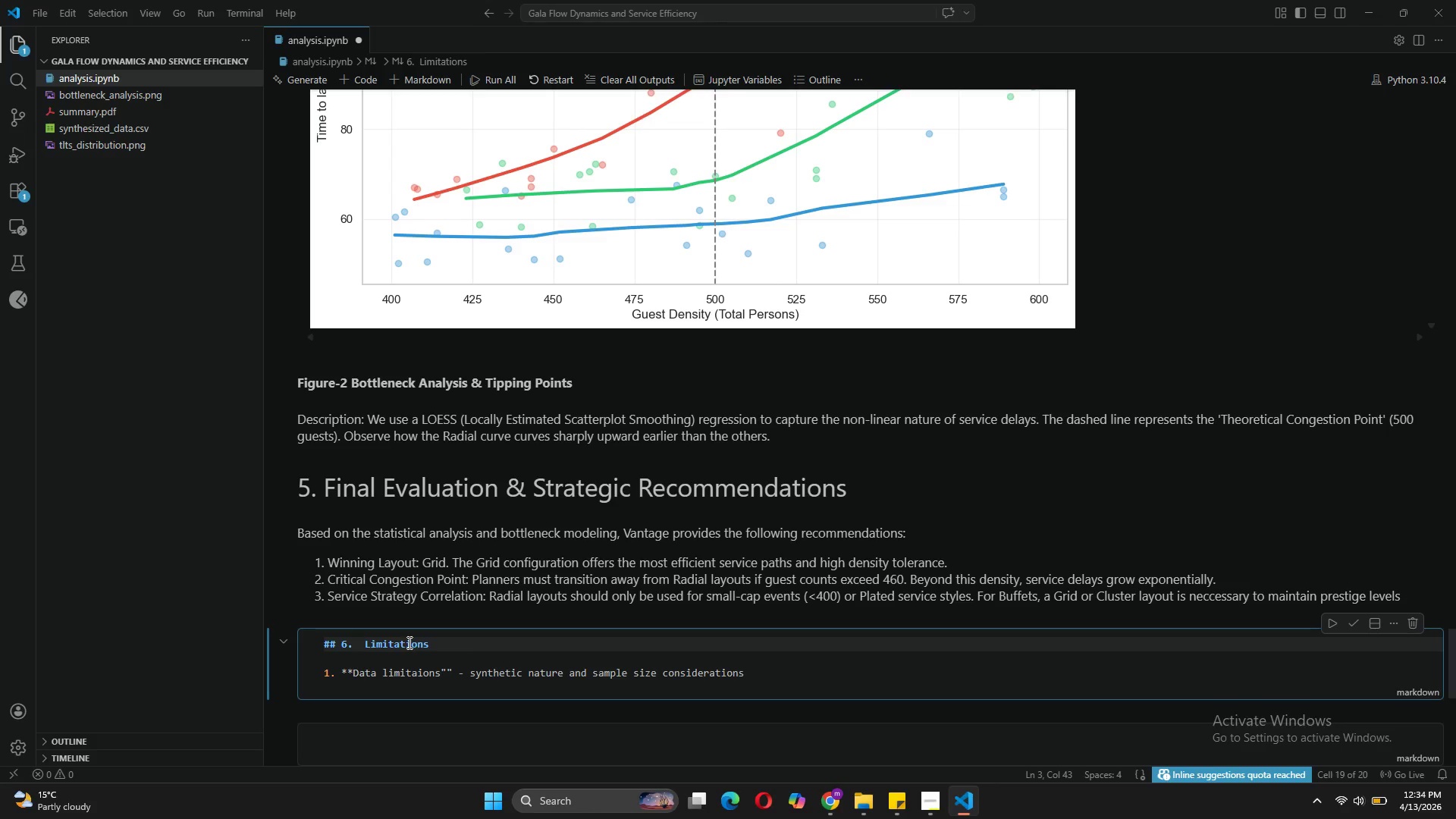 
key(ArrowRight)
 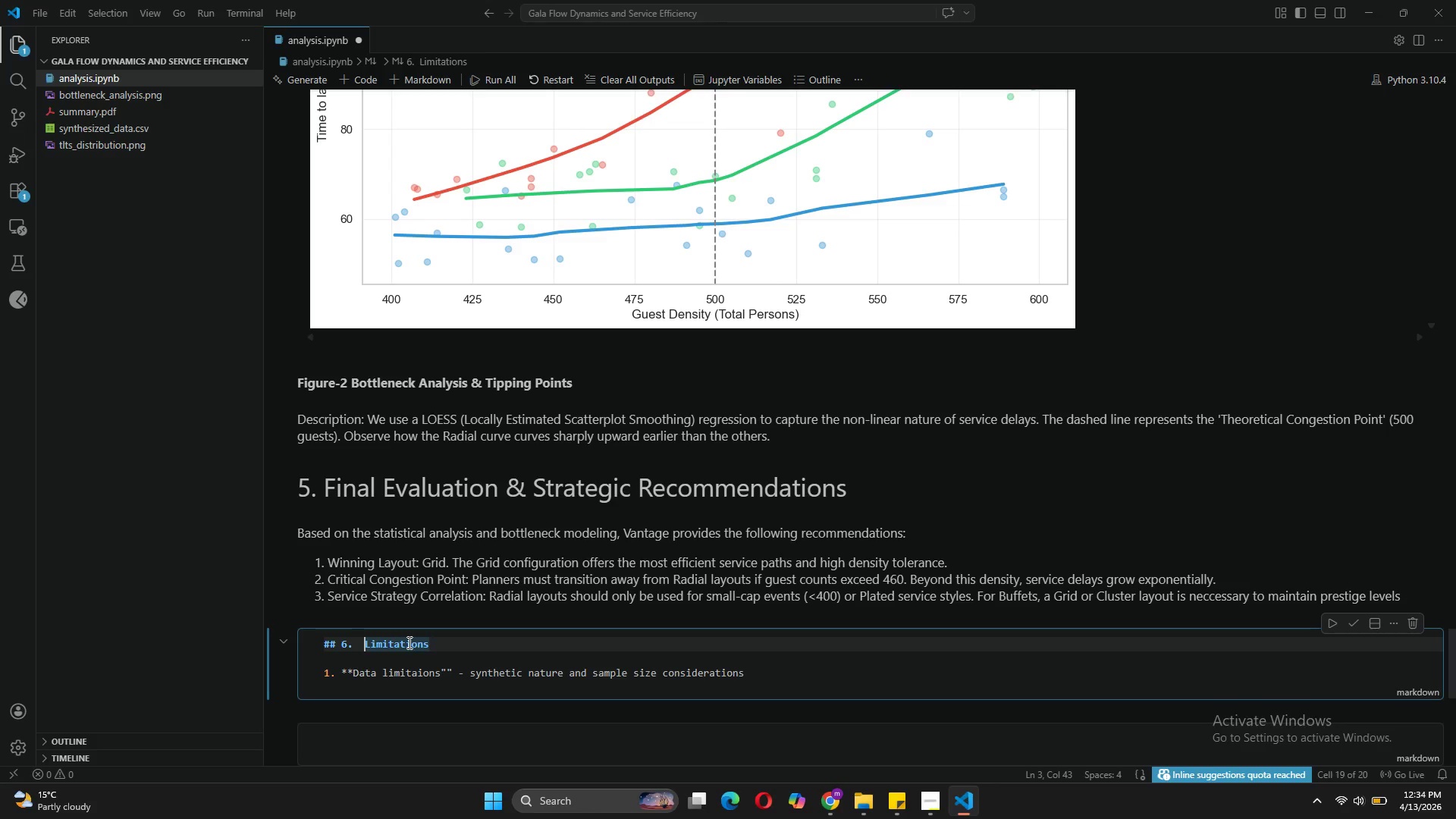 
key(Backspace)
 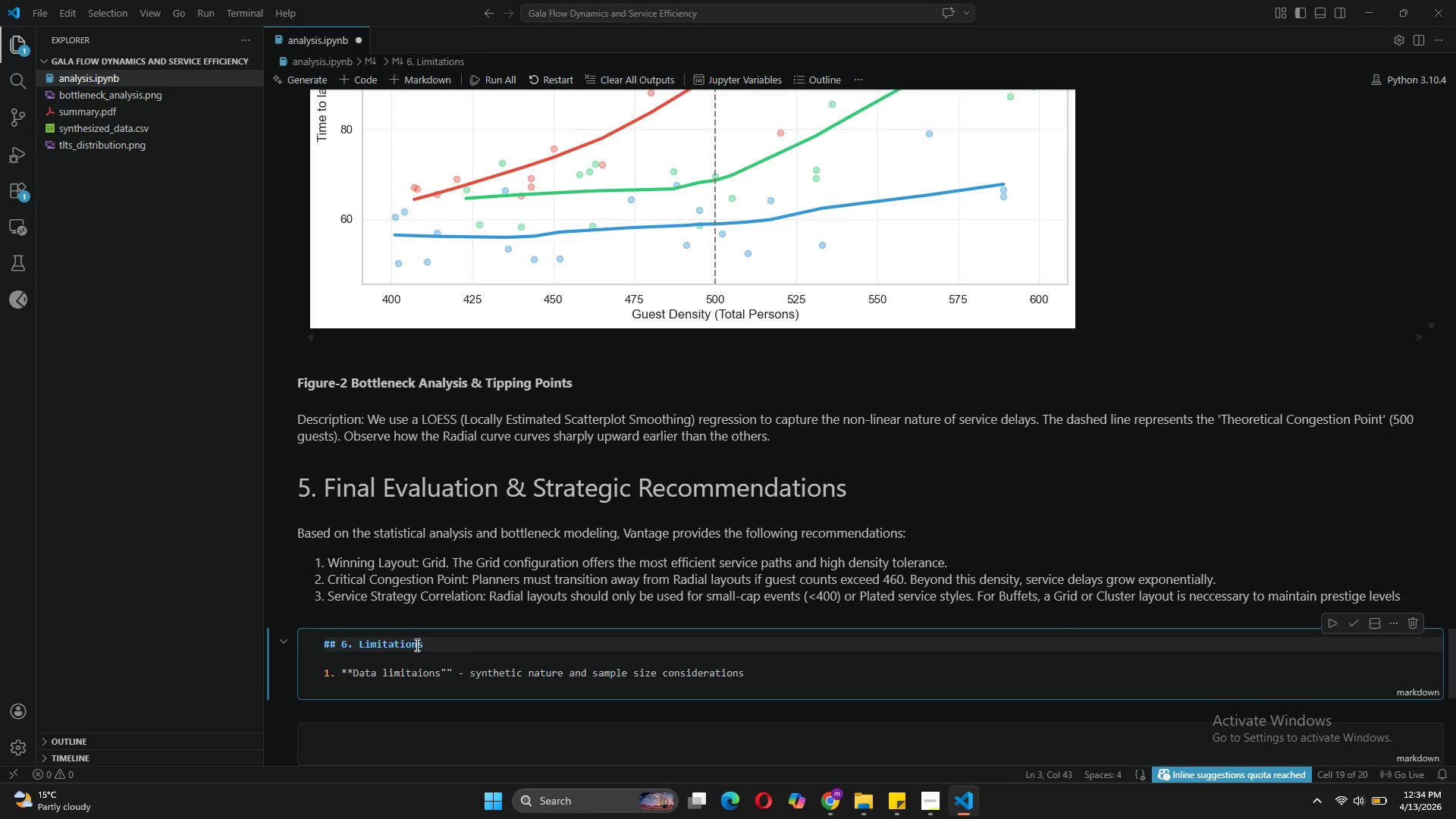 
left_click([433, 644])
 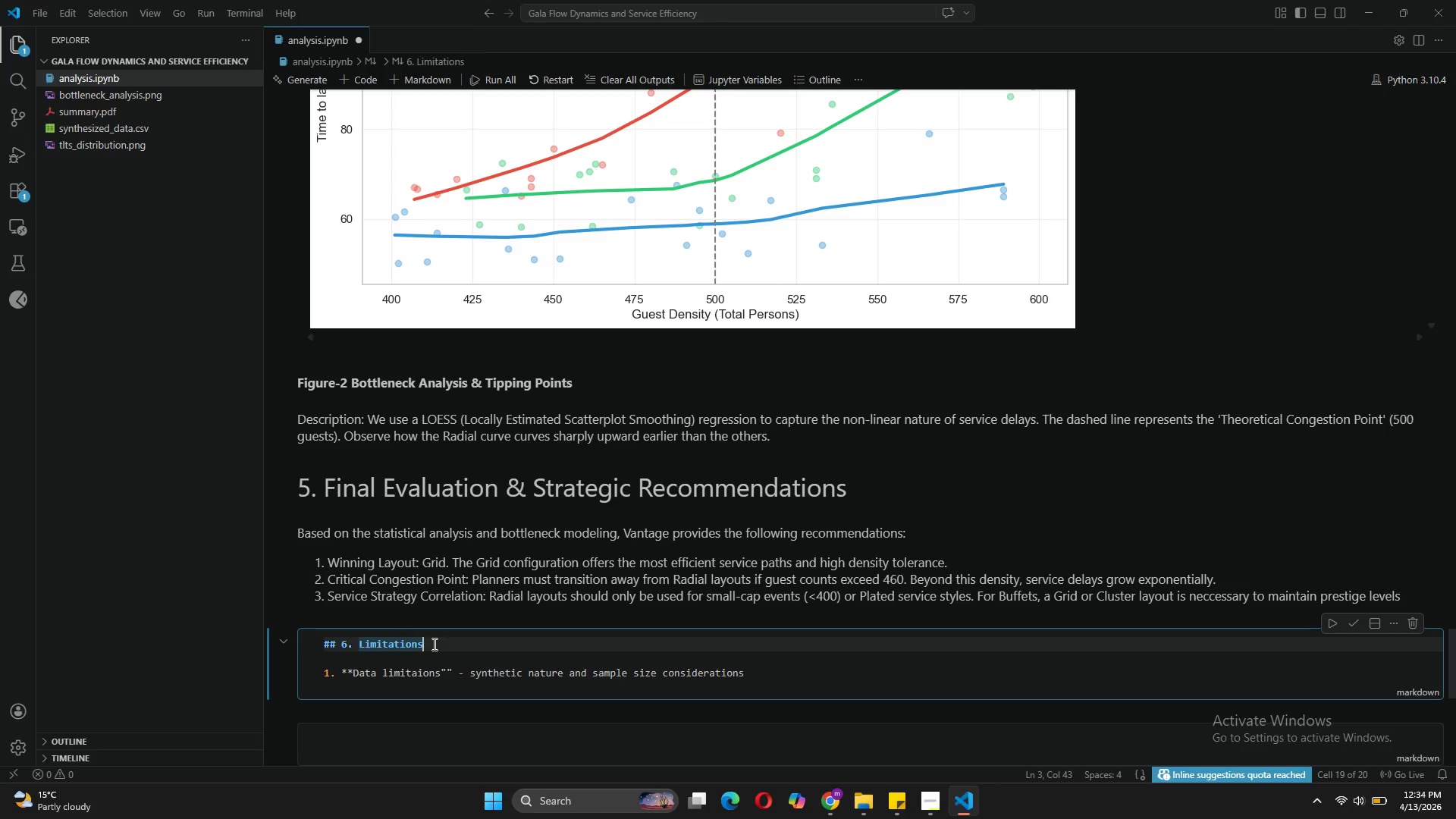 
key(Space)
 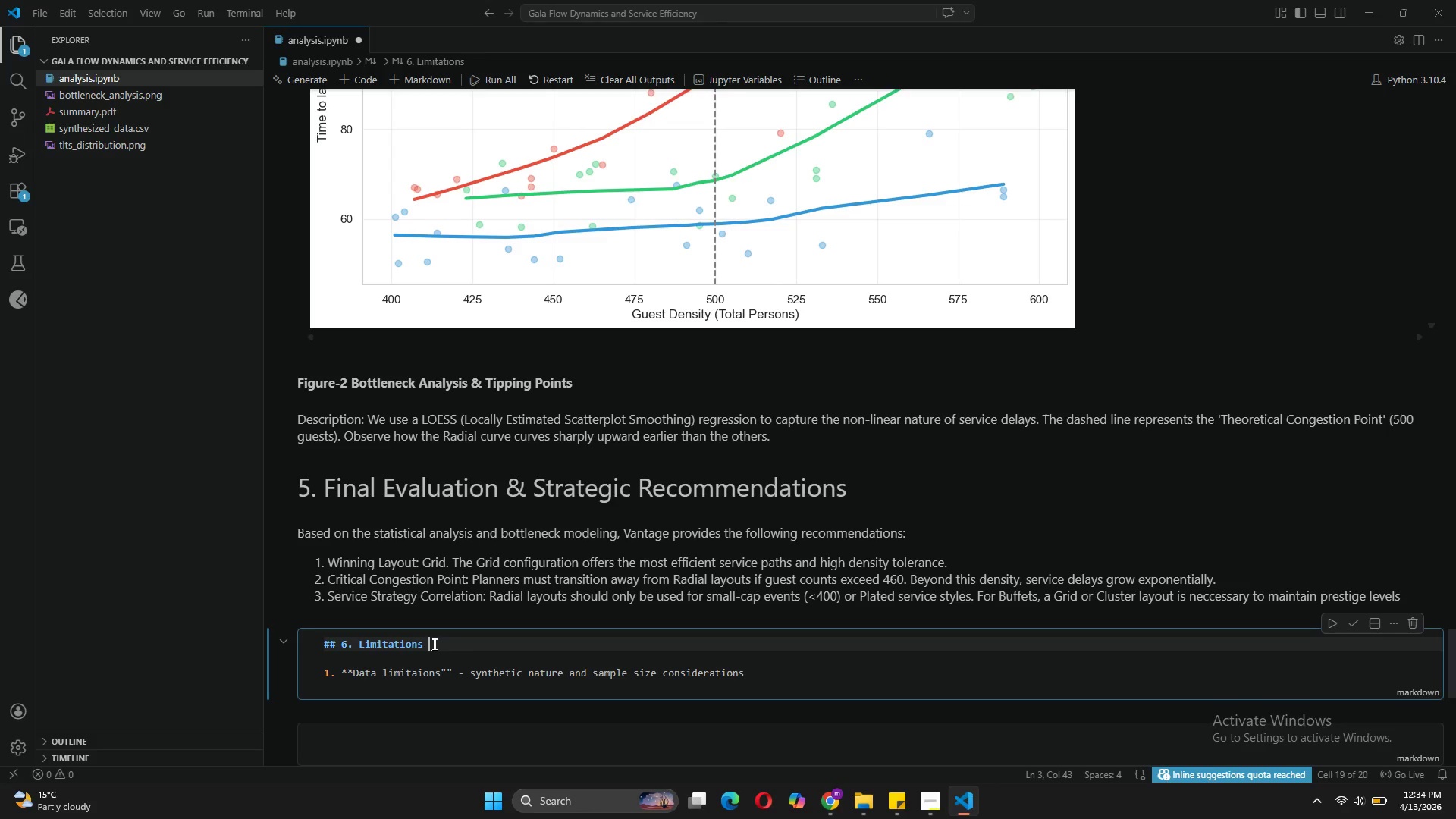 
key(Shift+7)
 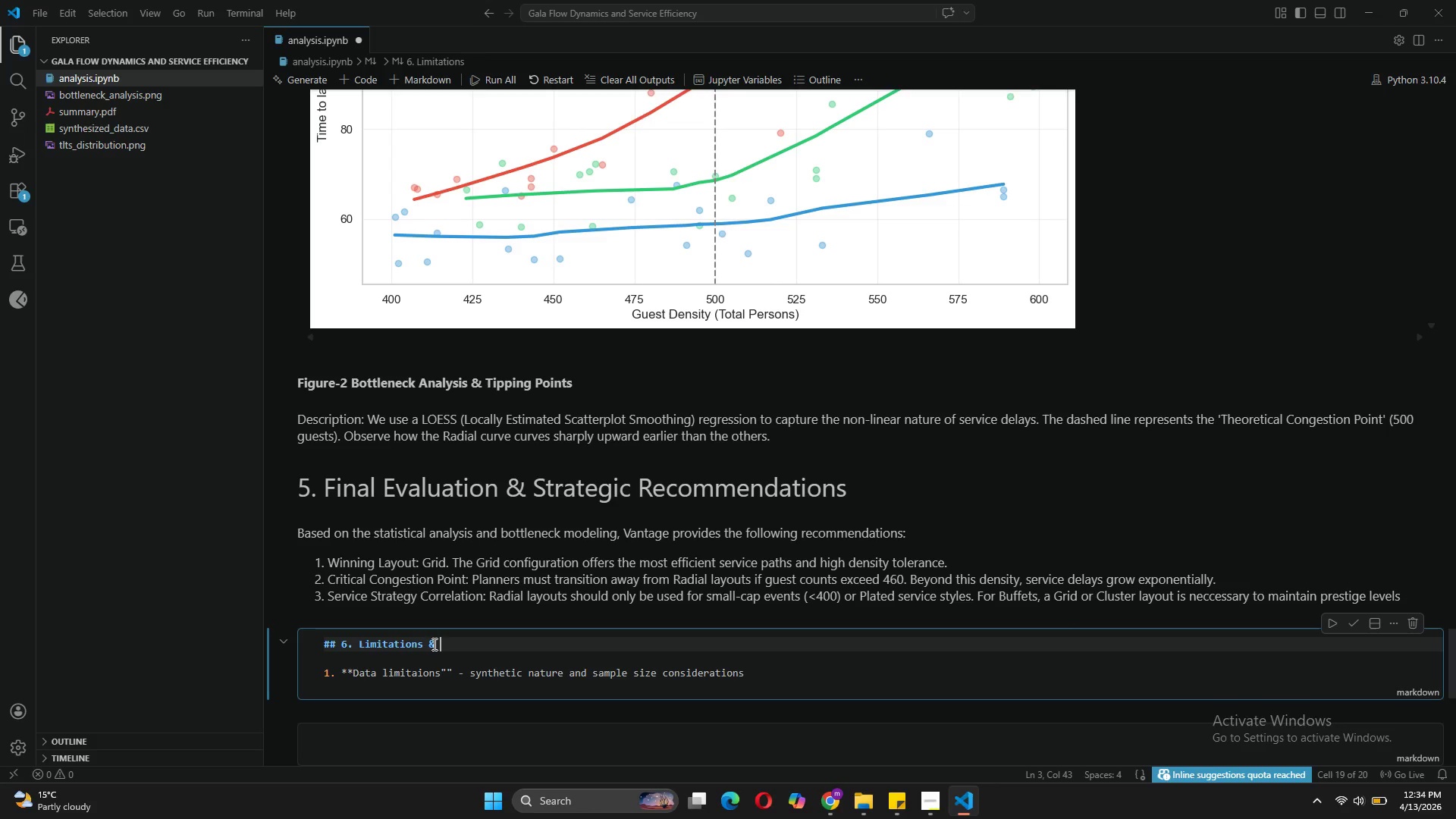 
key(Space)
 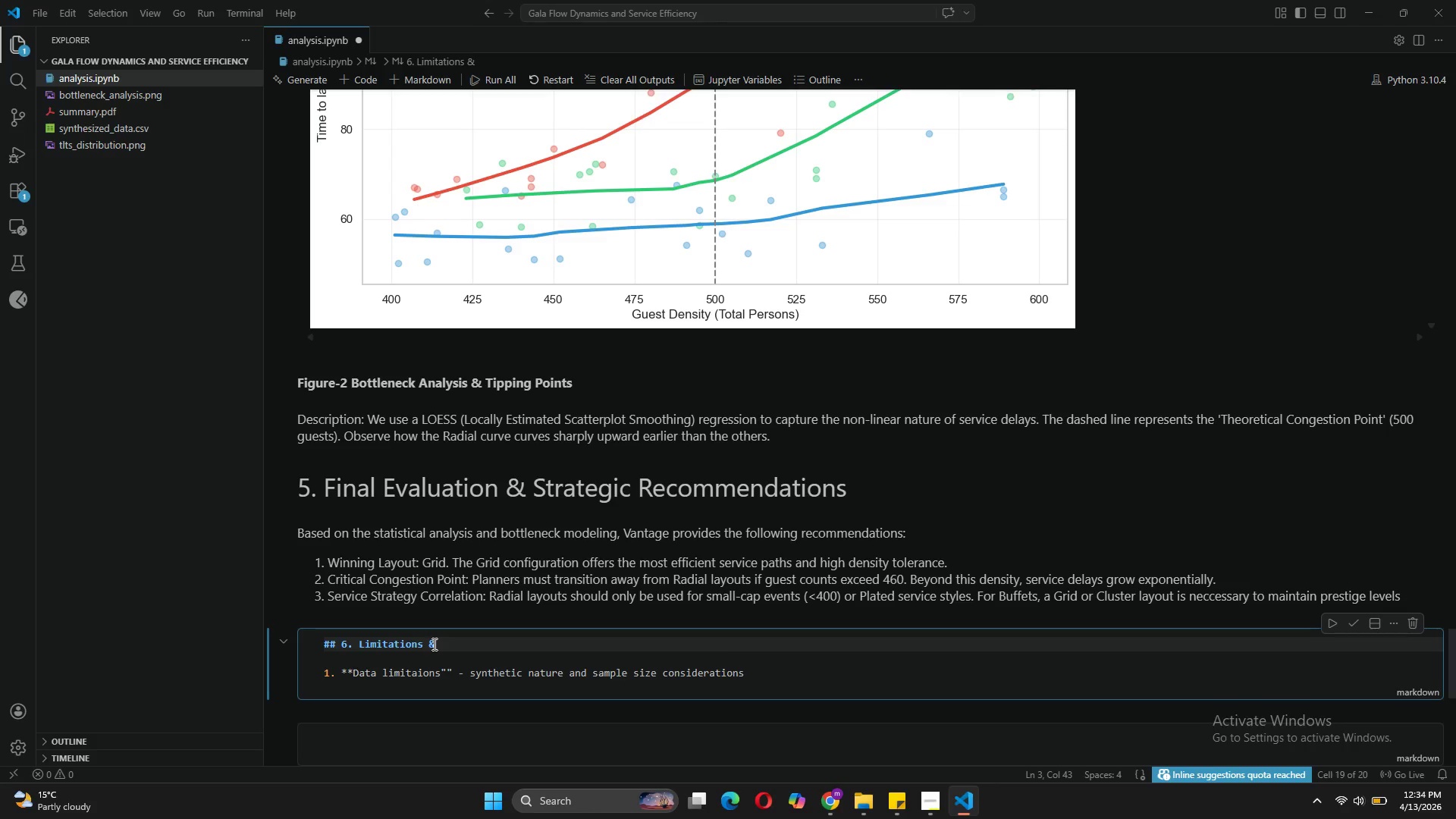 
key(Backspace)
 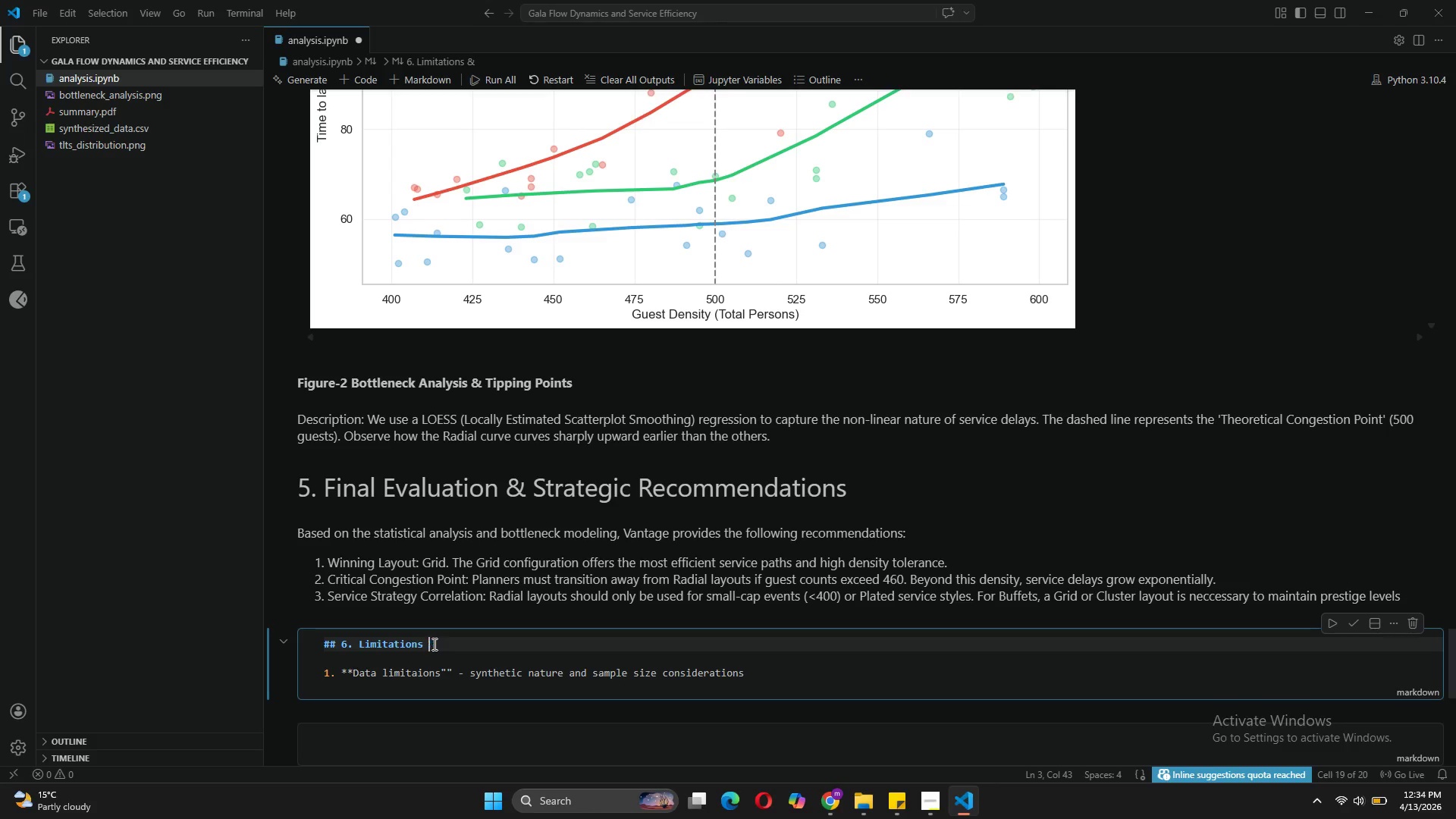 
key(Backspace)
 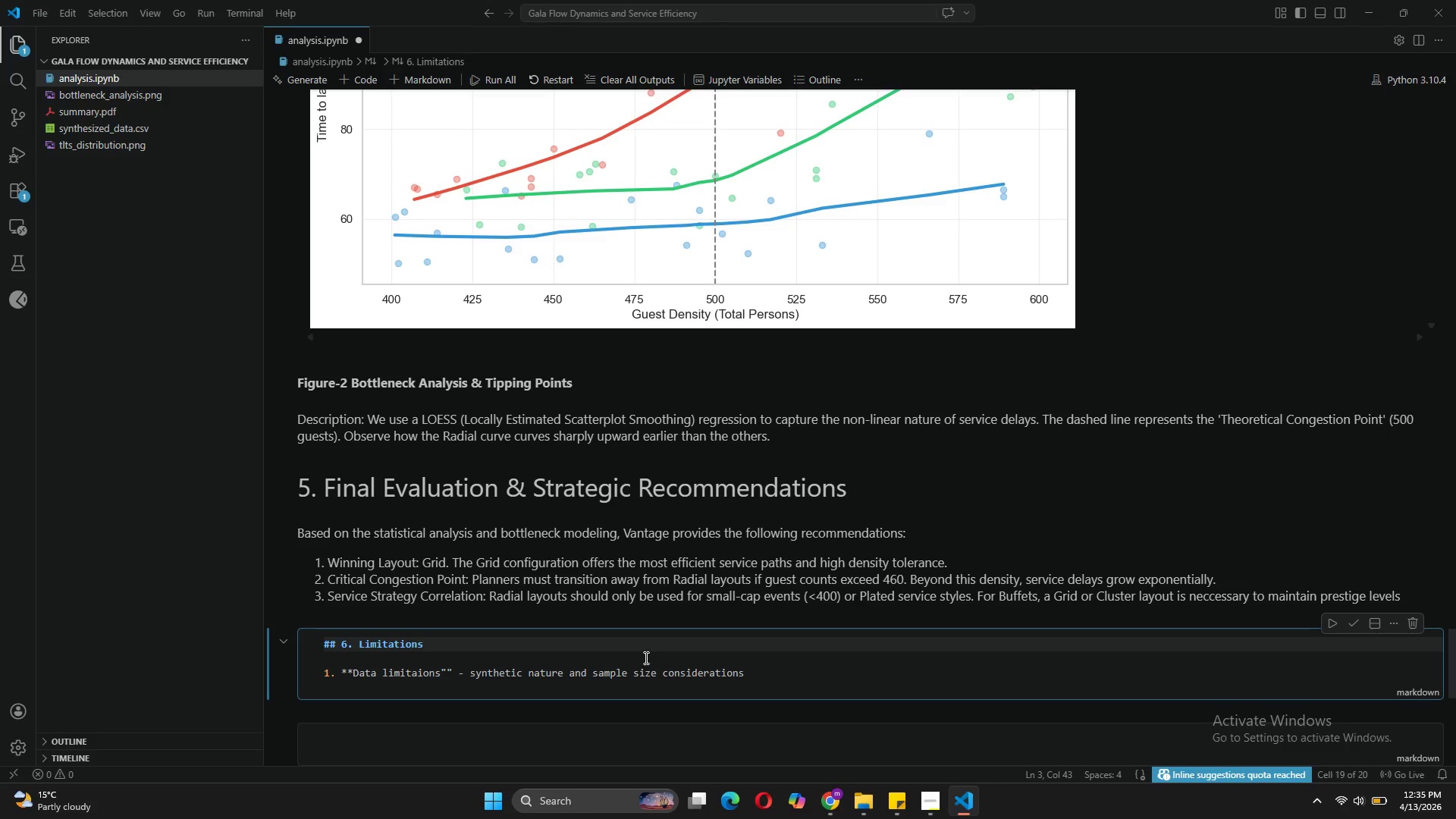 
wait(8.42)
 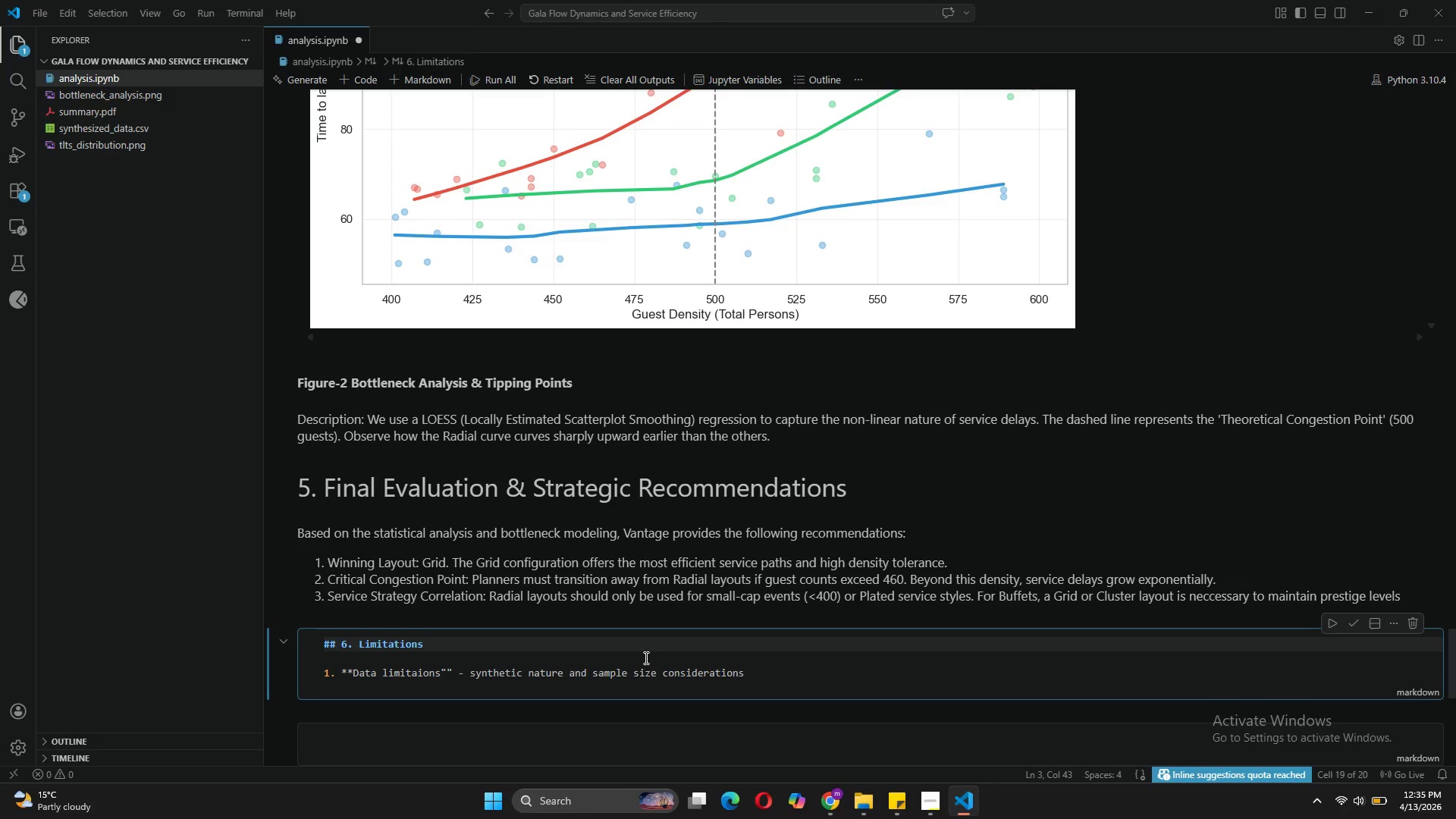 
left_click_drag(start_coordinate=[747, 674], to_coordinate=[472, 670])
 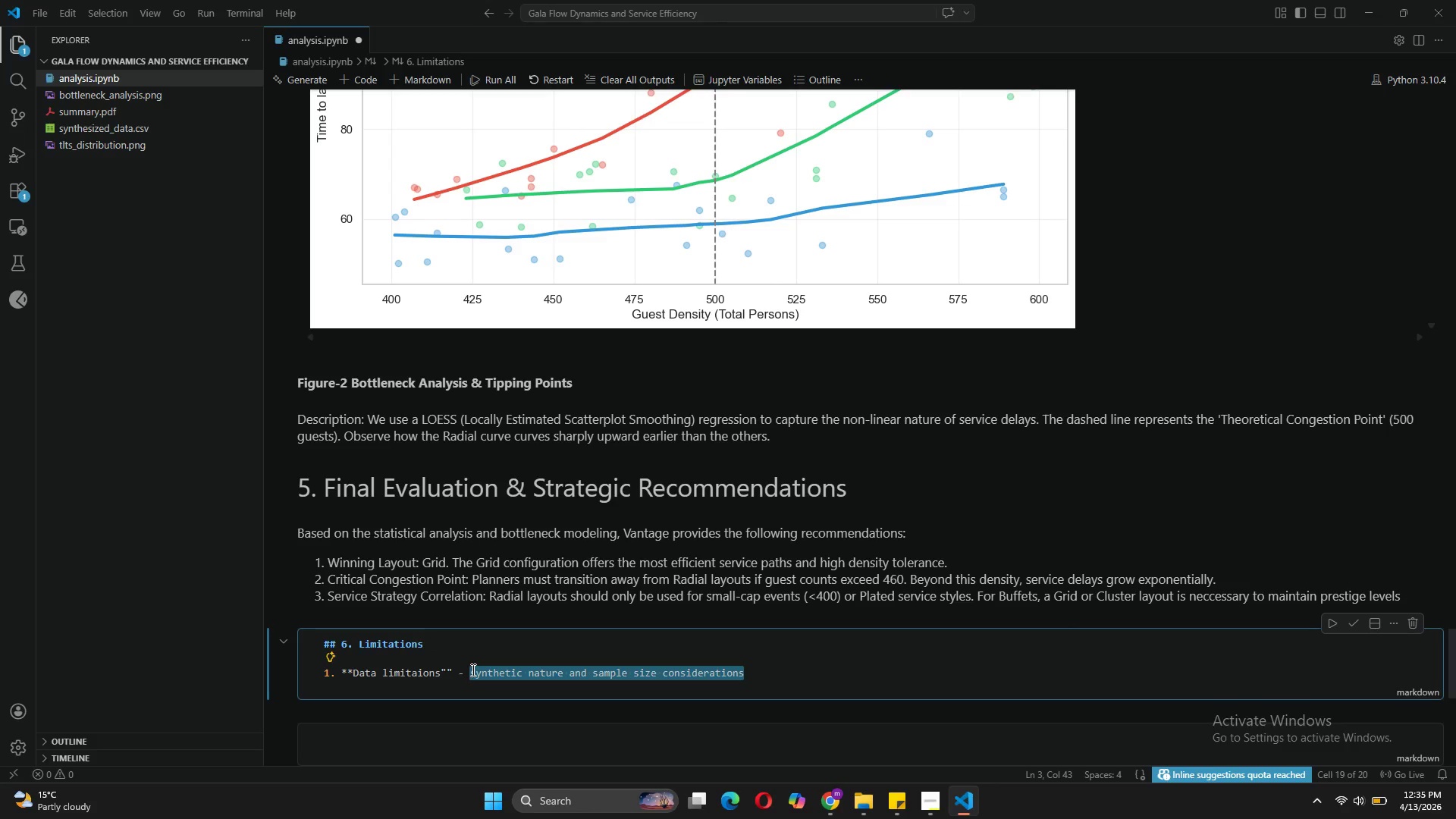 
key(Backspace)
type(Results)
 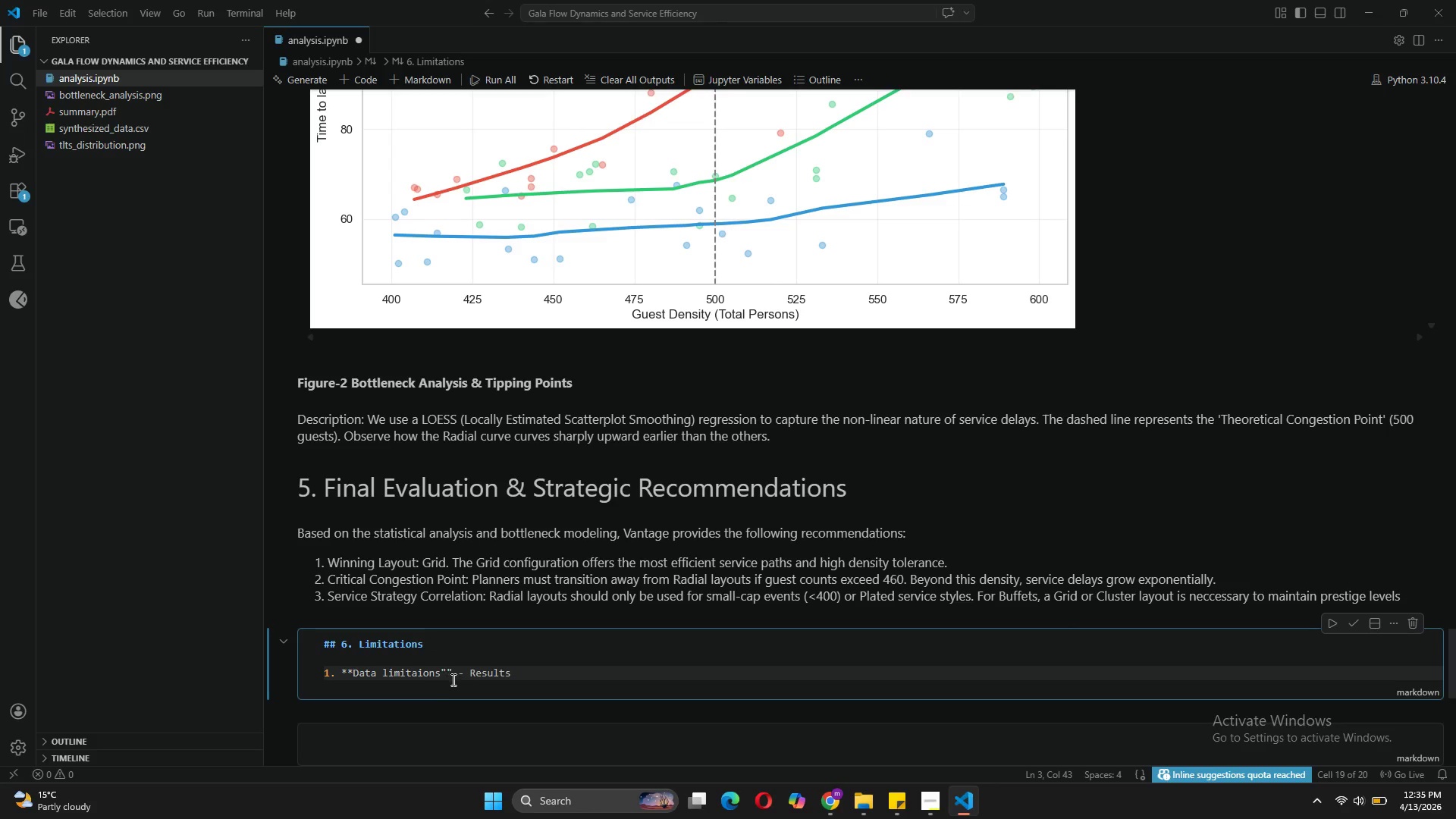 
left_click([461, 672])
 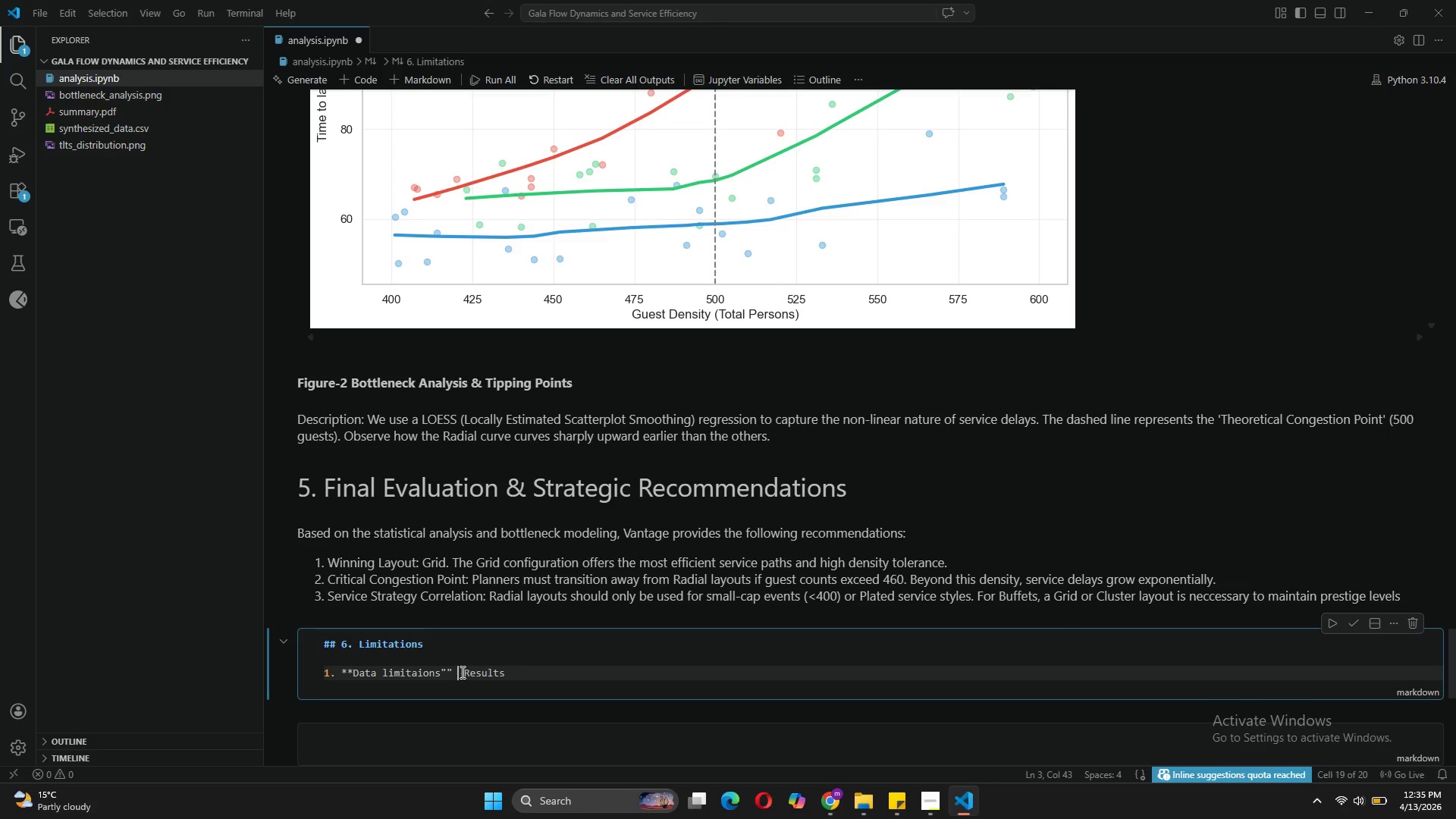 
key(Backspace)
 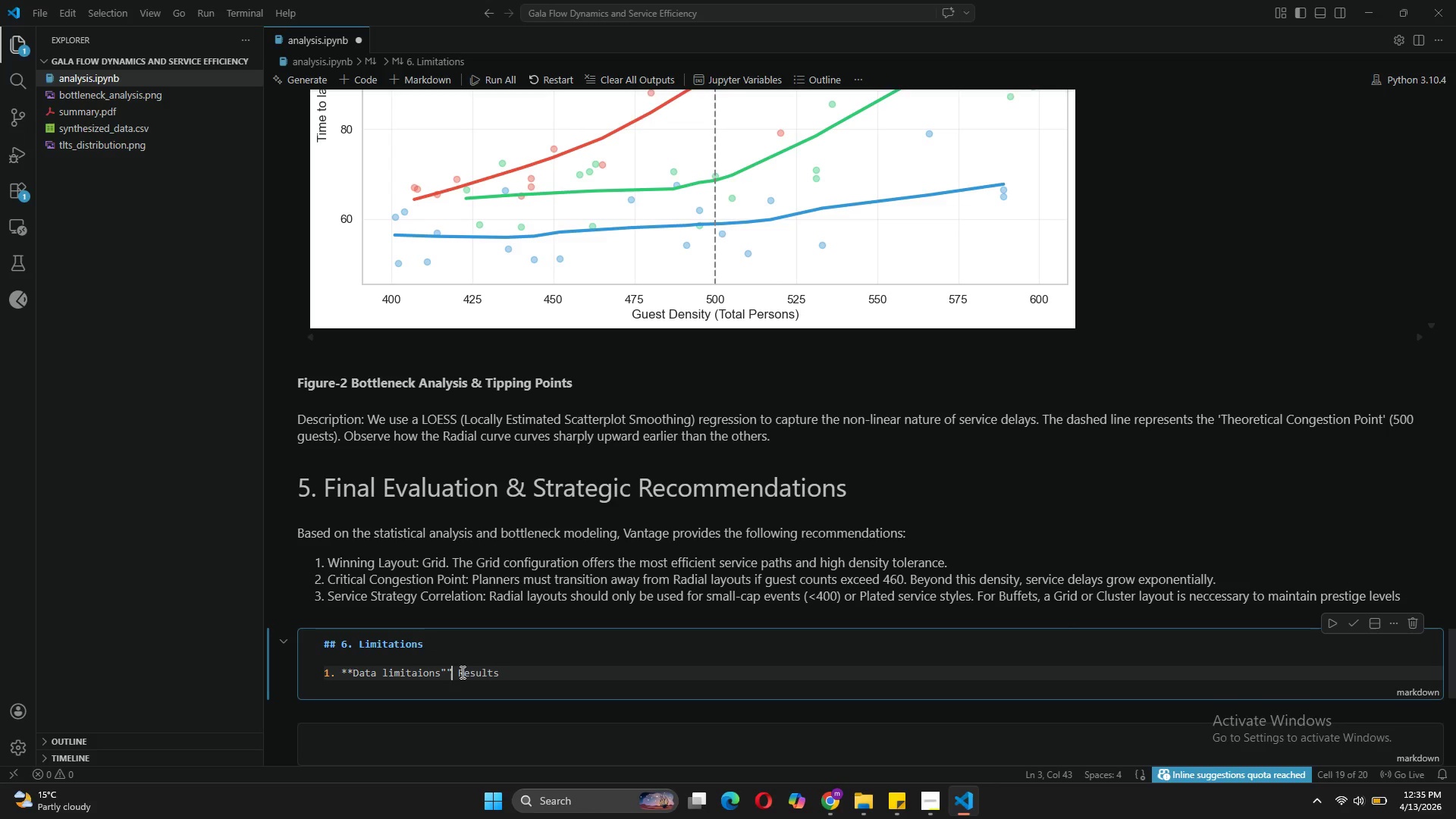 
key(Backspace)
 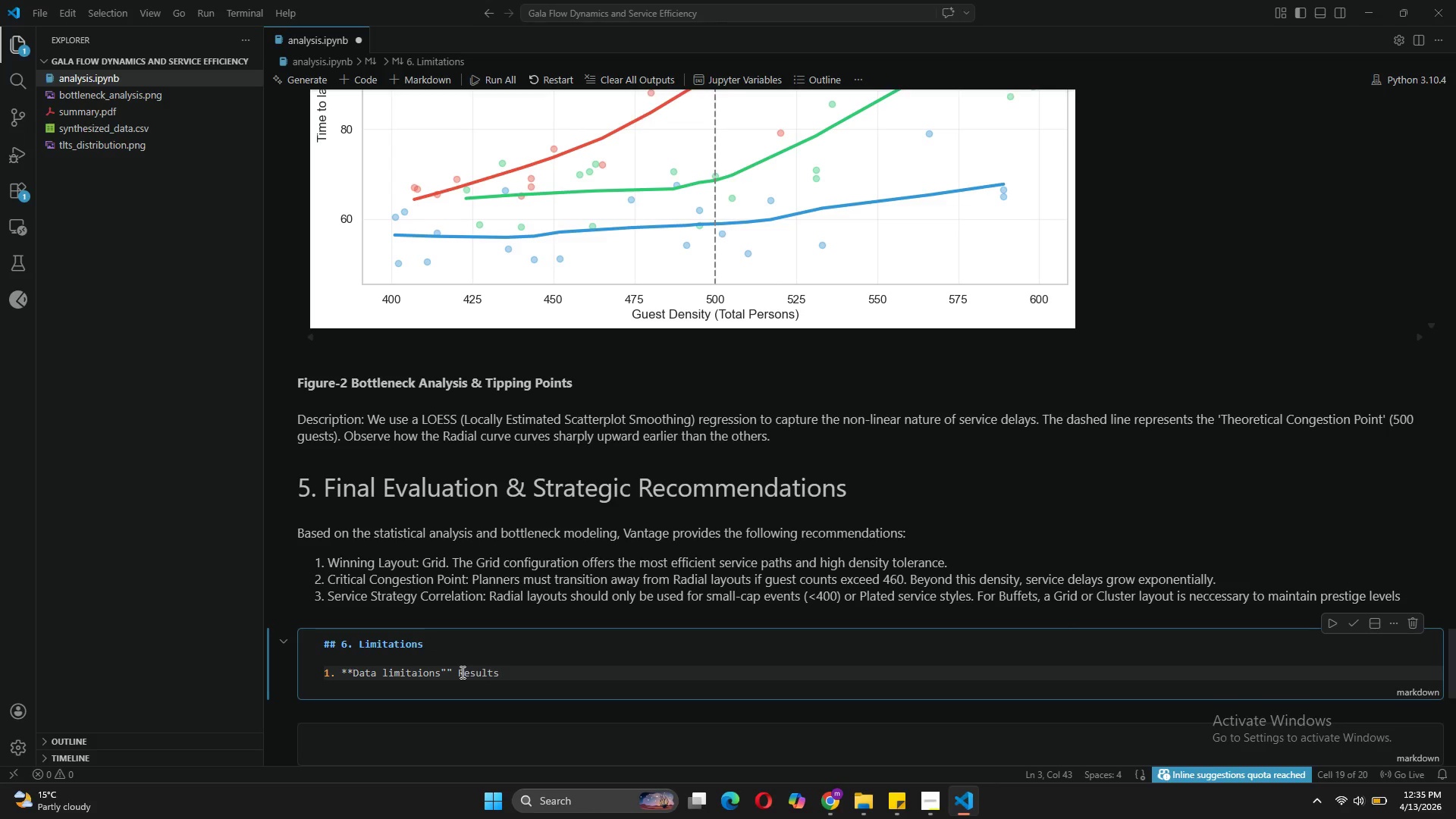 
key(Shift+Semicolon)
 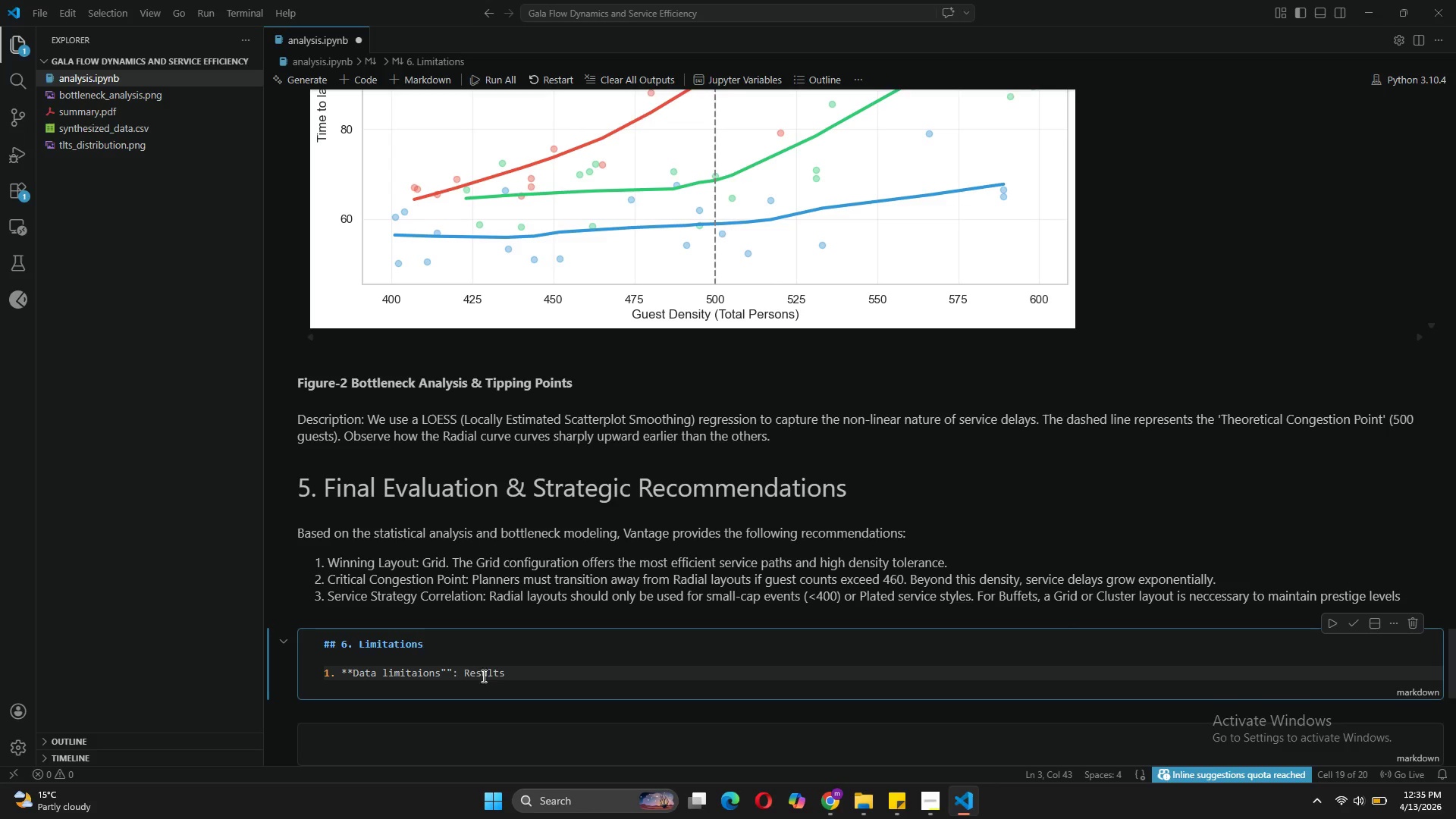 
left_click([516, 673])
 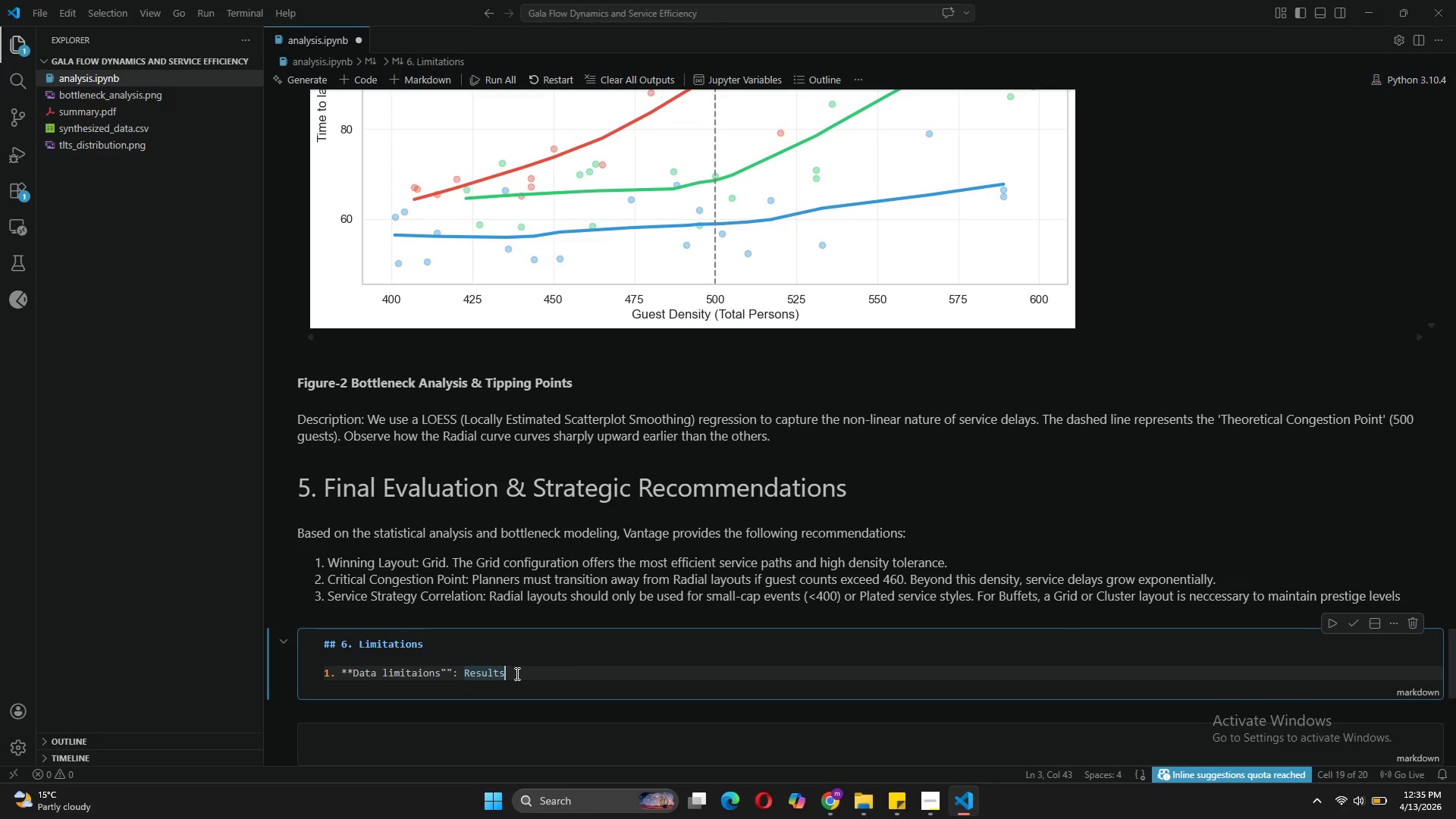 
type( ar )
key(Backspace)
type(re based on simulated assumptions with exponential congestion modeling)
 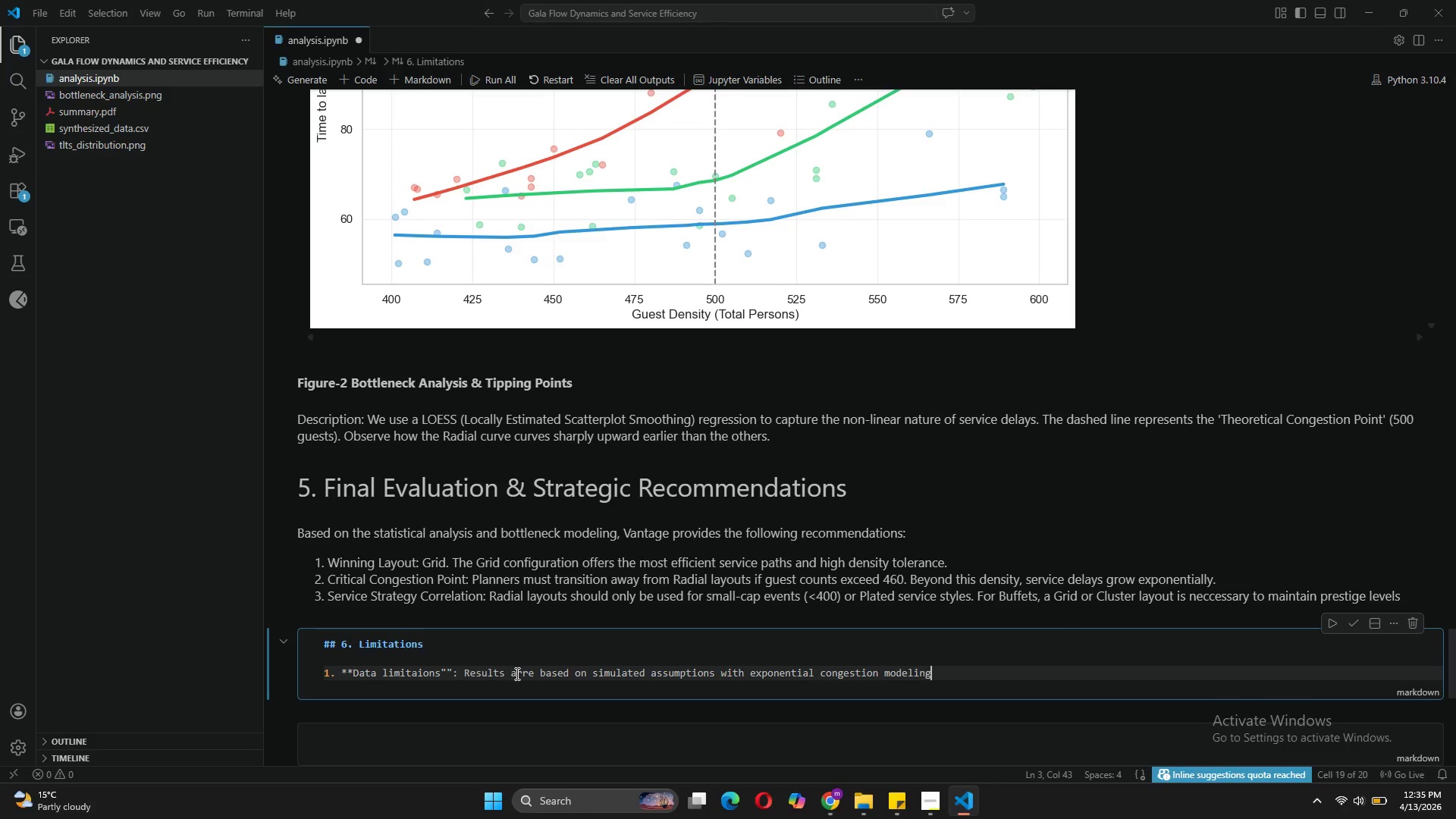 
type(. Real )
key(Backspace)
type(-worls)
key(Backspace)
type(d validation with sensor data is required.)
 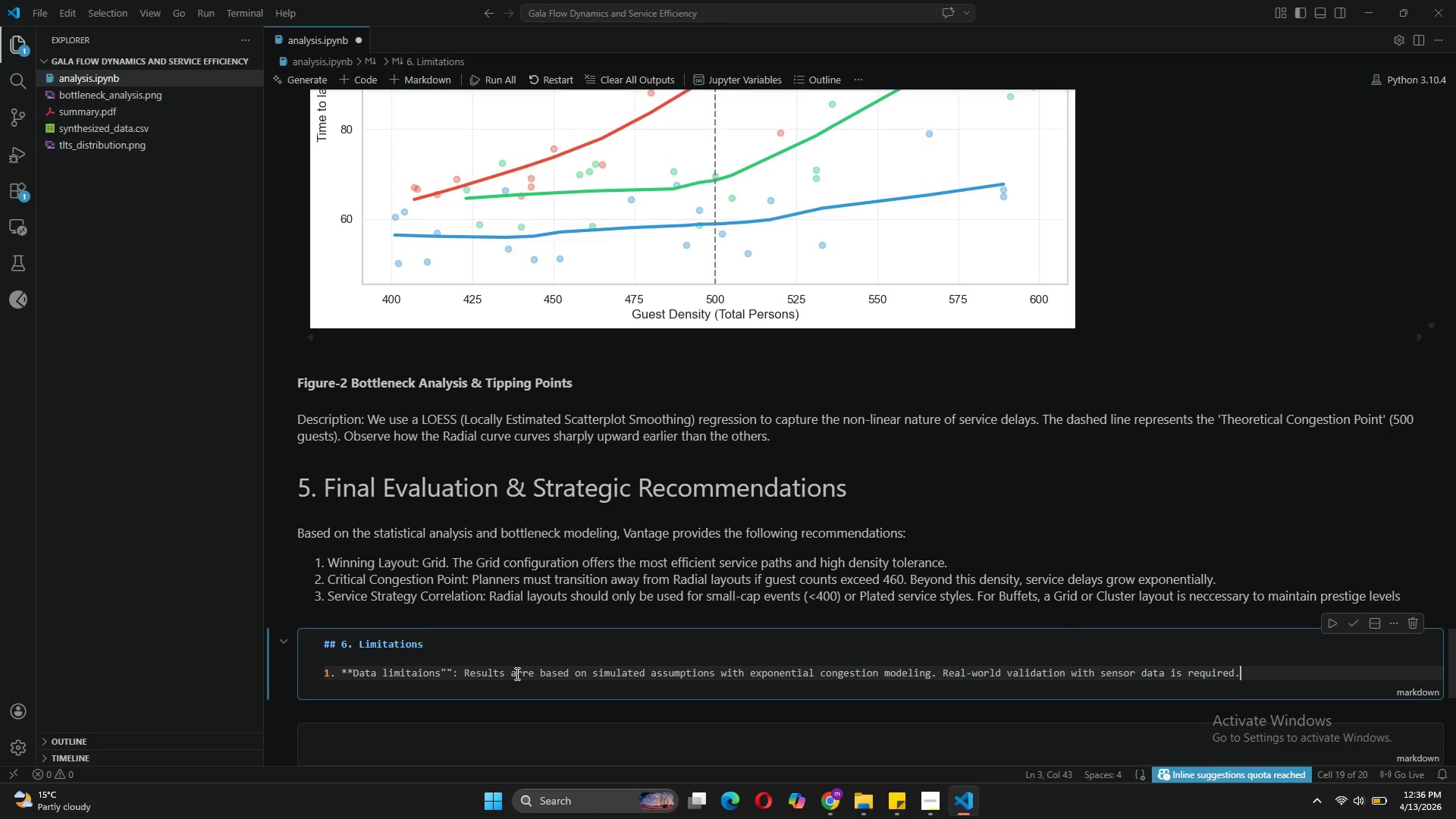 
key(Enter)
 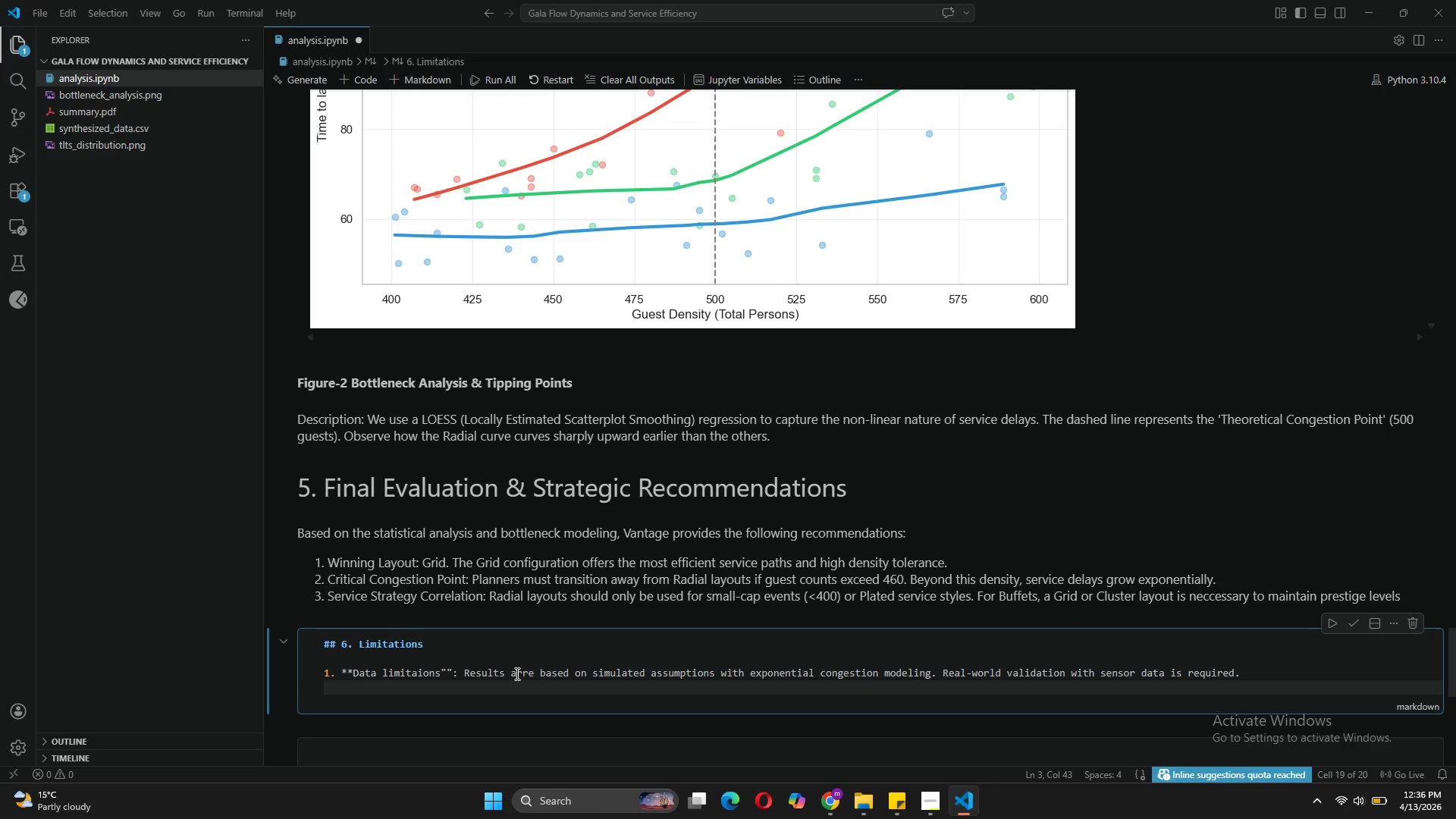 
type(2. **Sample Size::)
key(Backspace)
key(Backspace)
type(**)
 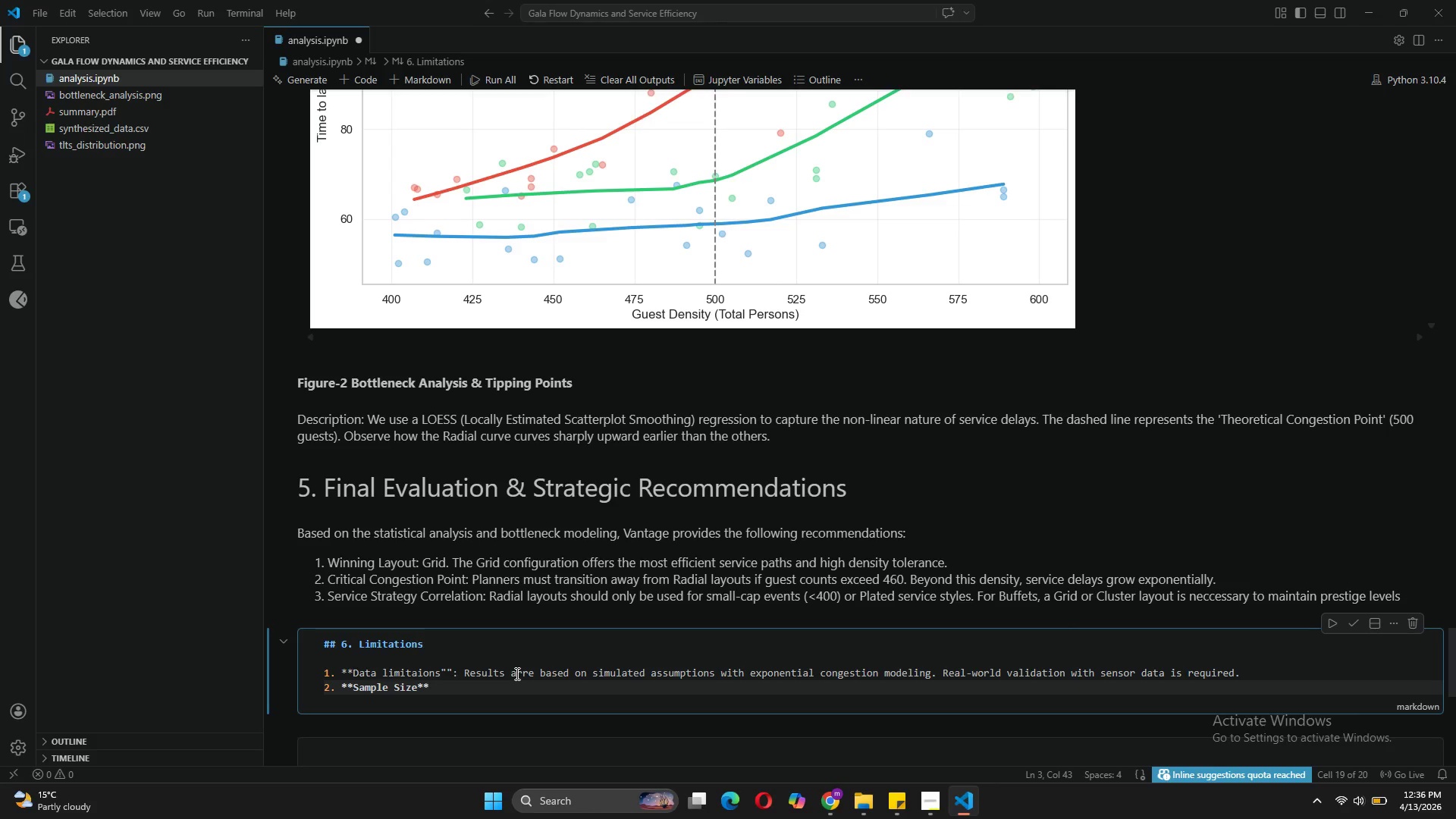 
left_click([449, 673])
 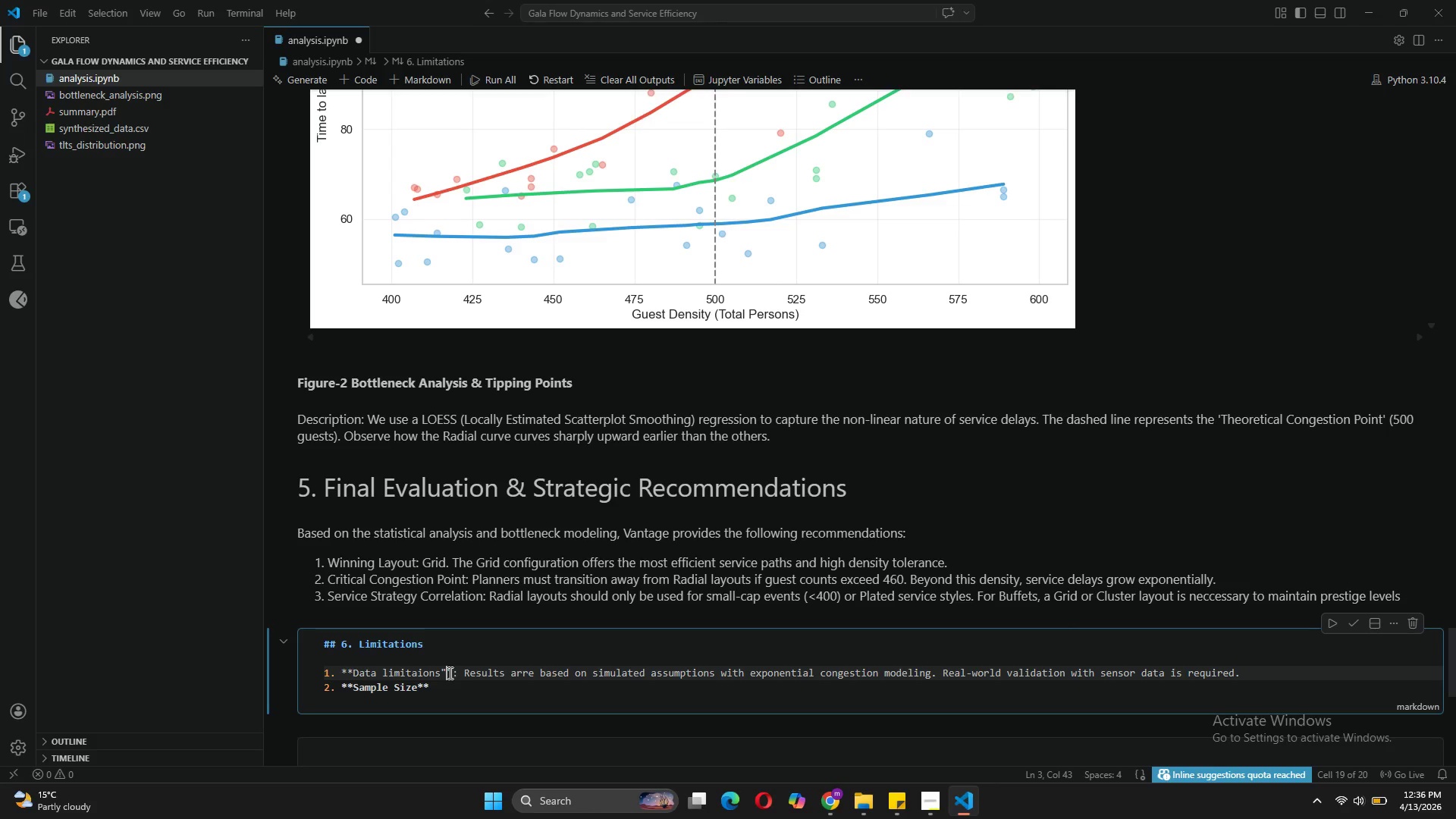 
key(ArrowRight)
 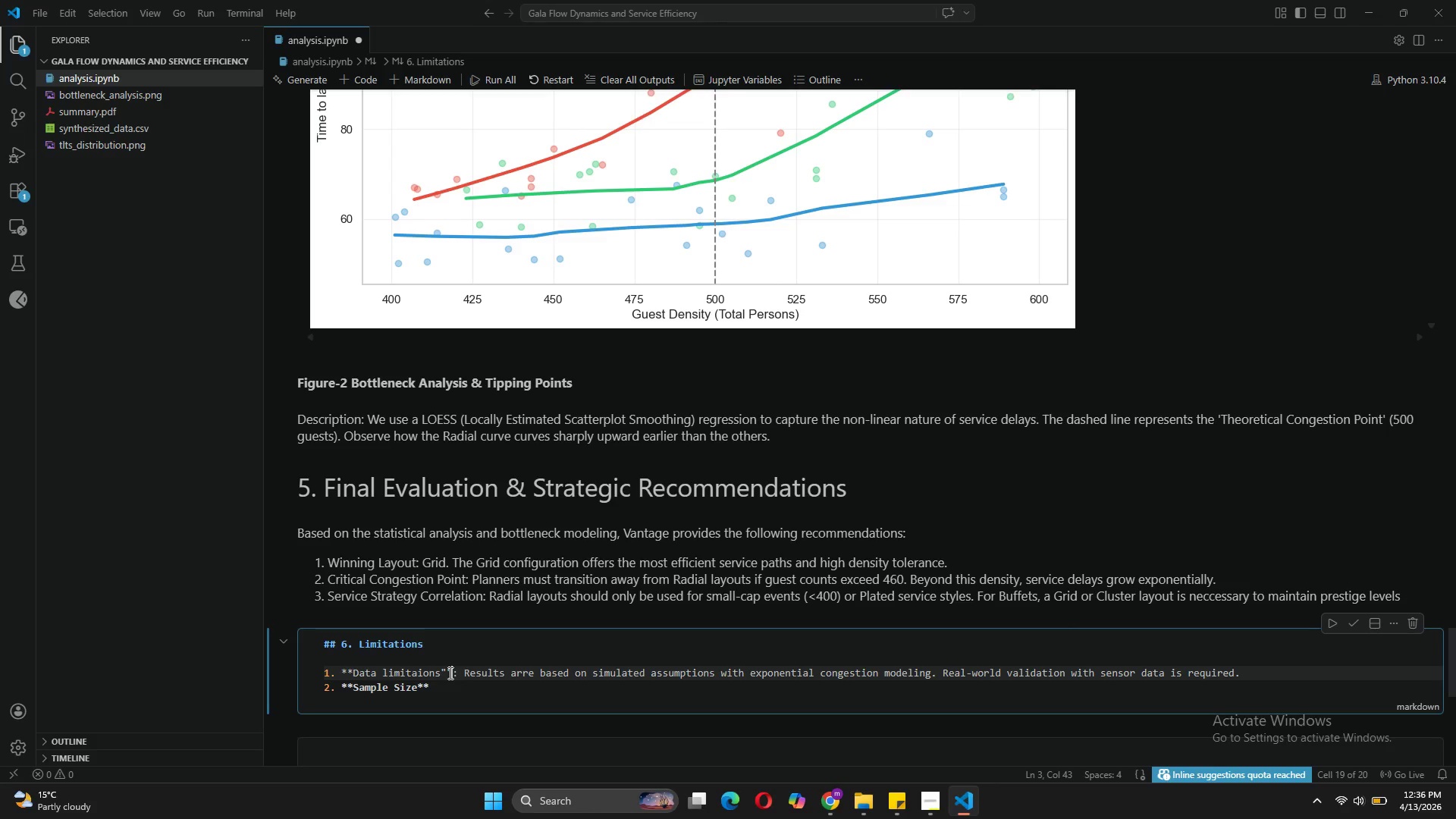 
key(Backspace)
key(Backspace)
type(**)
 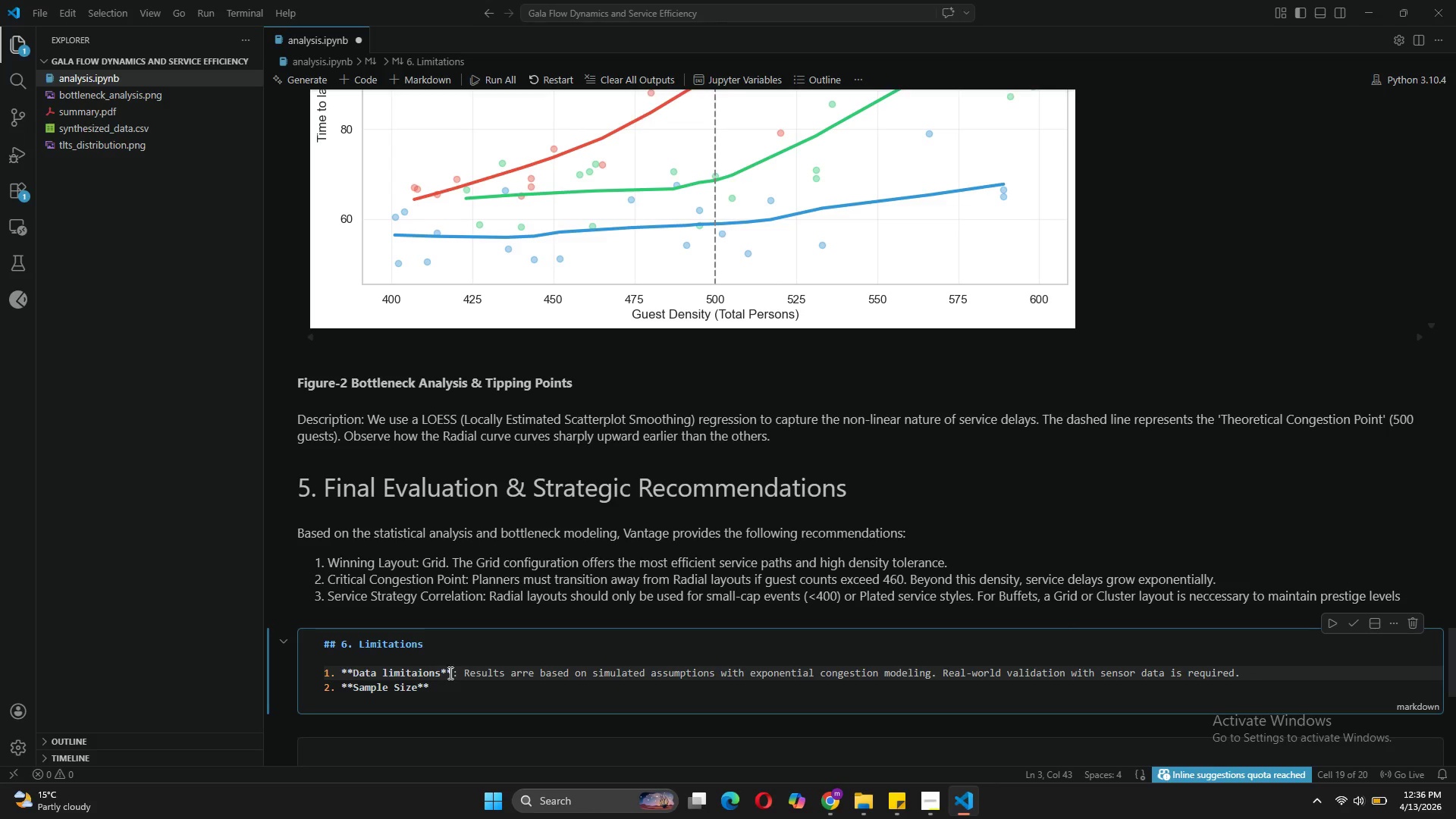 
left_click([435, 684])
 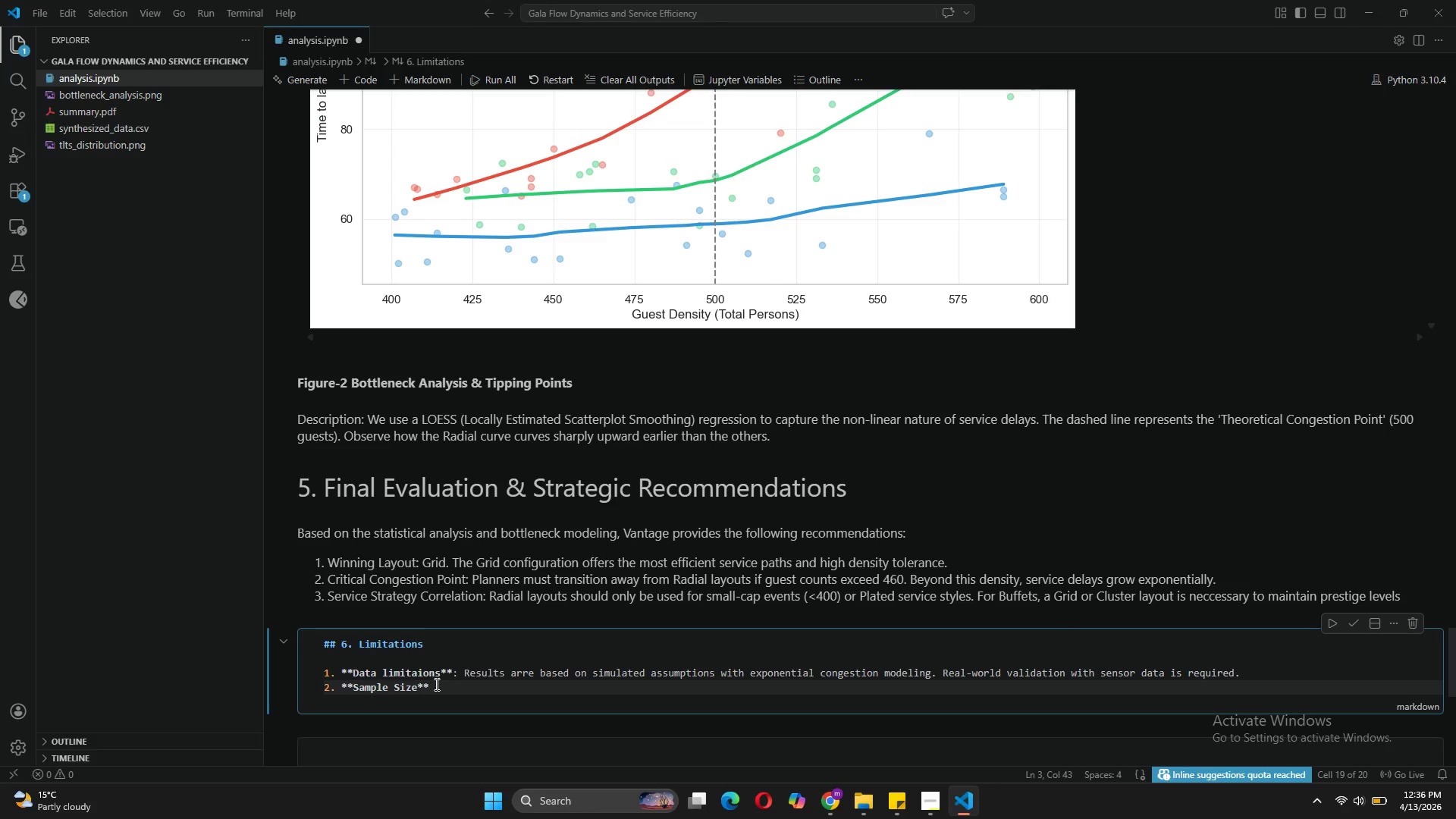 
hold_key(key=ShiftLeft, duration=0.5)
 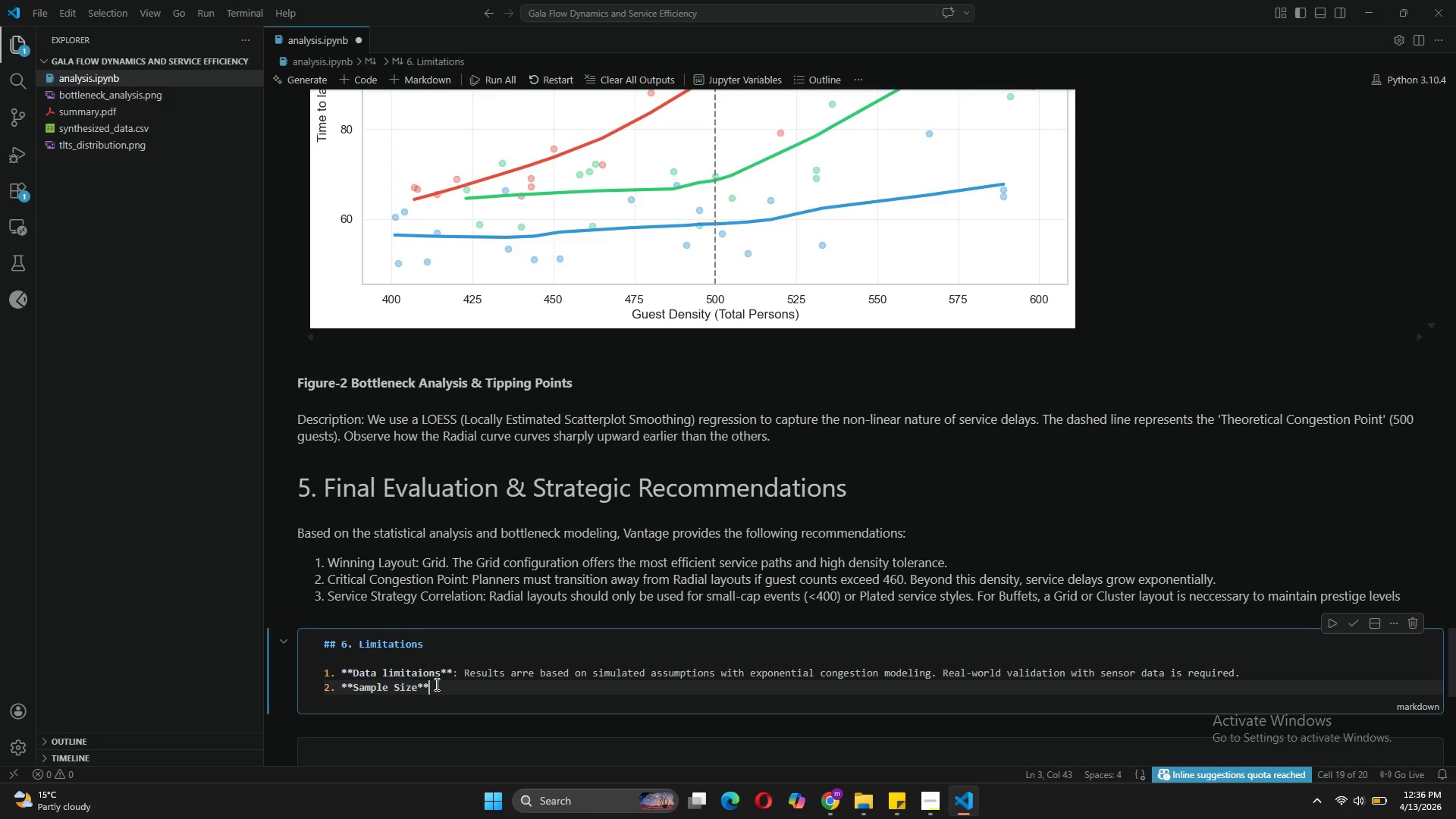 
type(: 60 trails total.)
 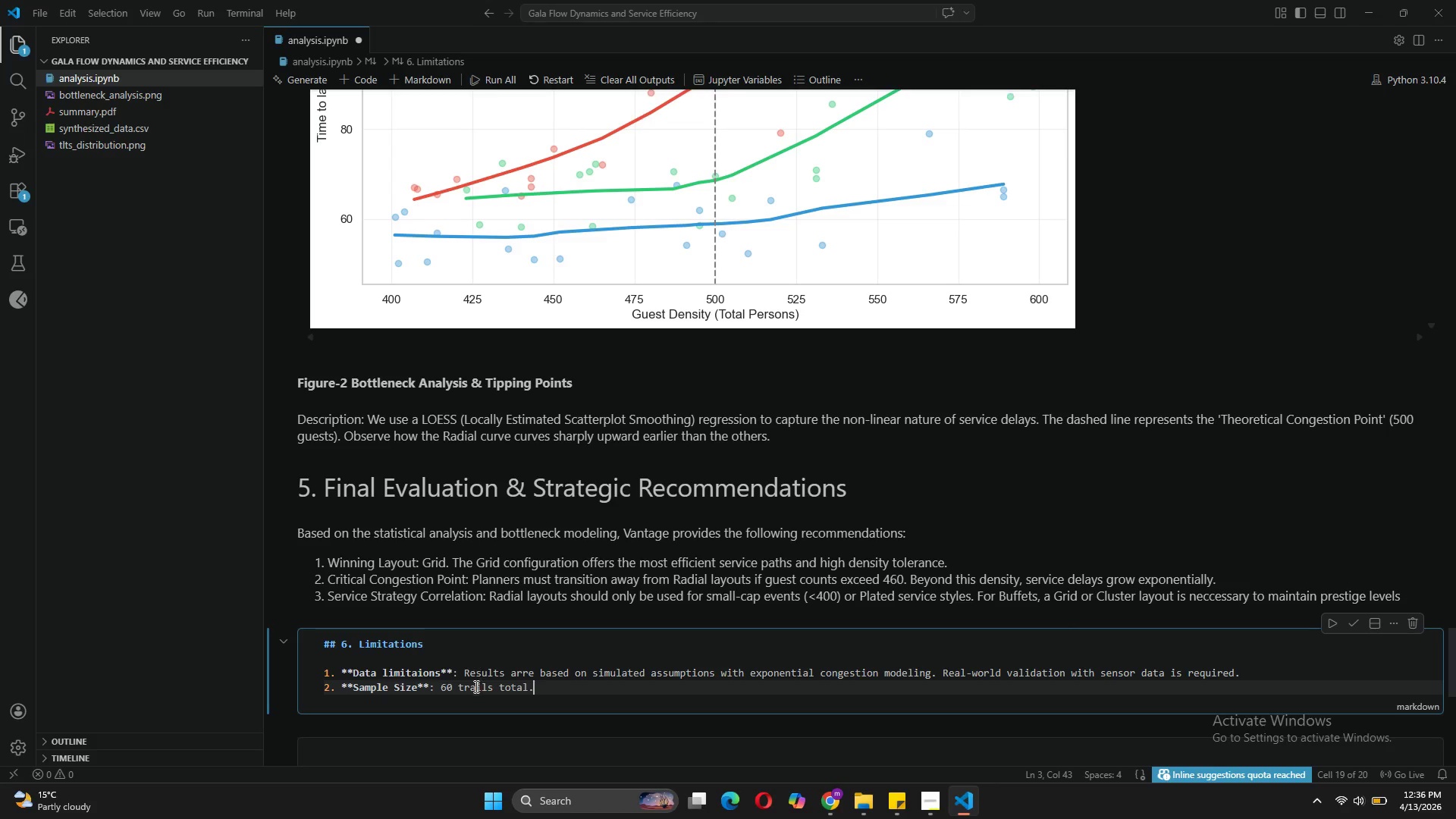 
left_click([482, 689])
 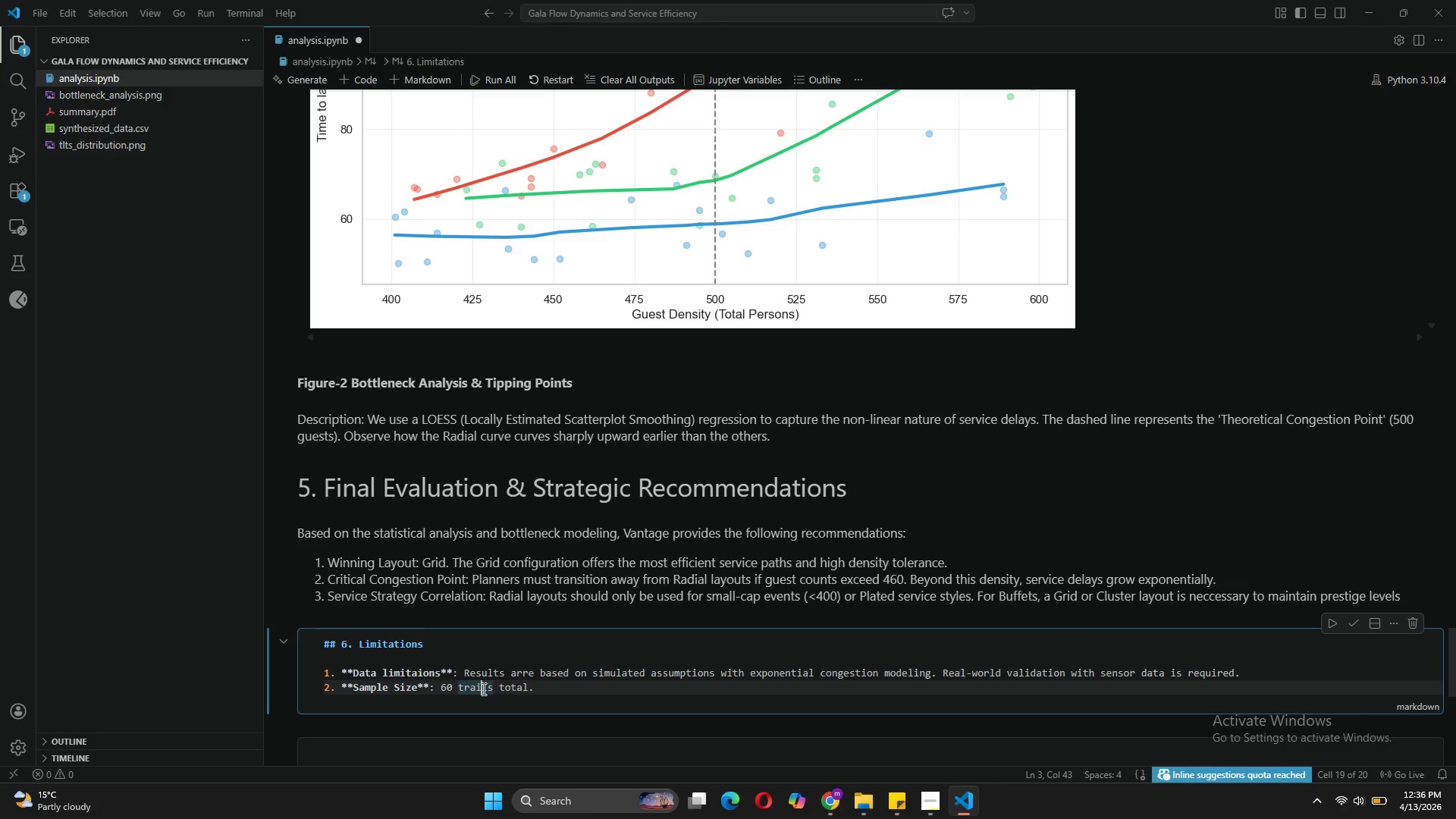 
key(Backspace)
key(Backspace)
type(ia)
 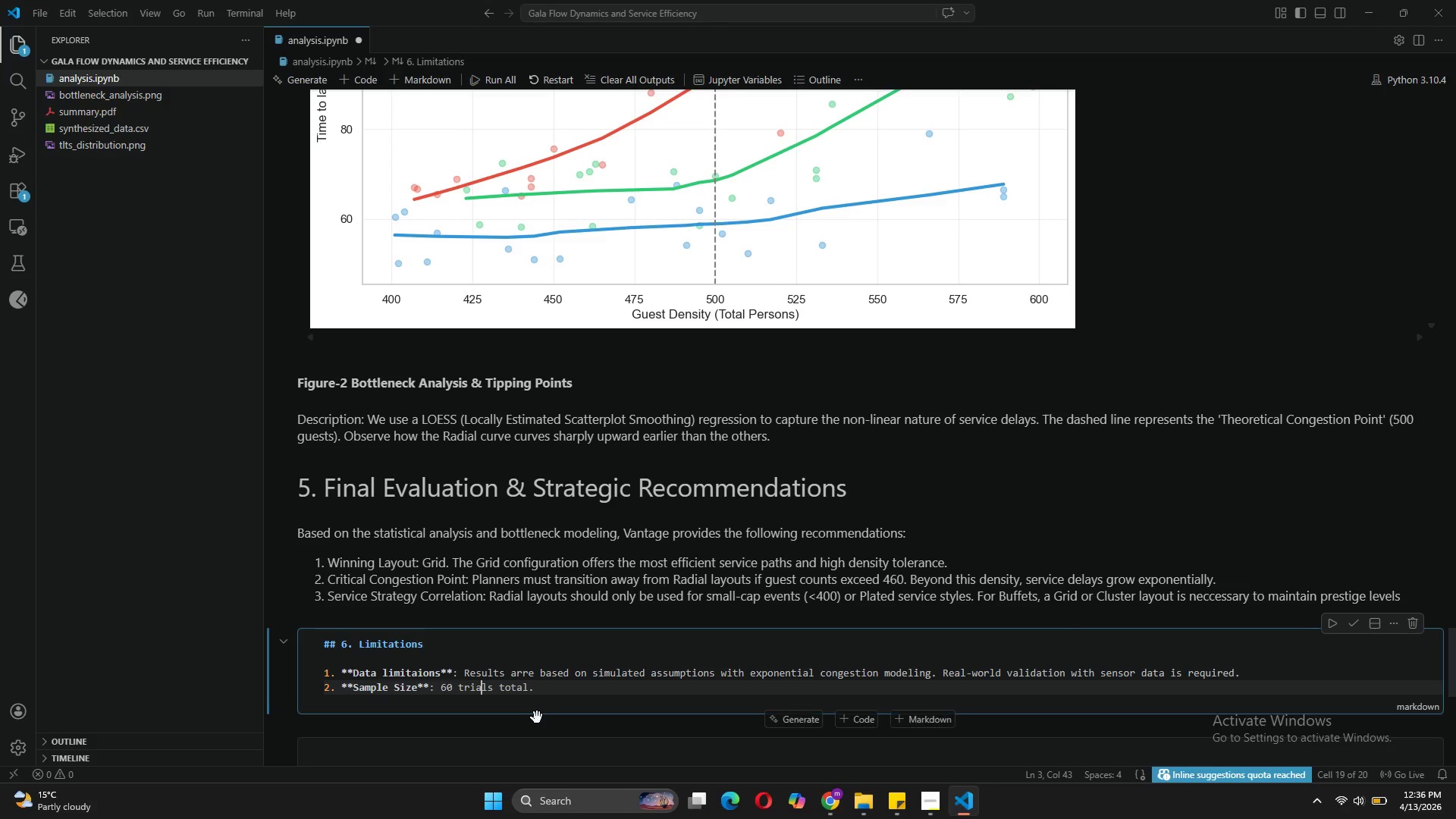 
left_click([554, 695])
 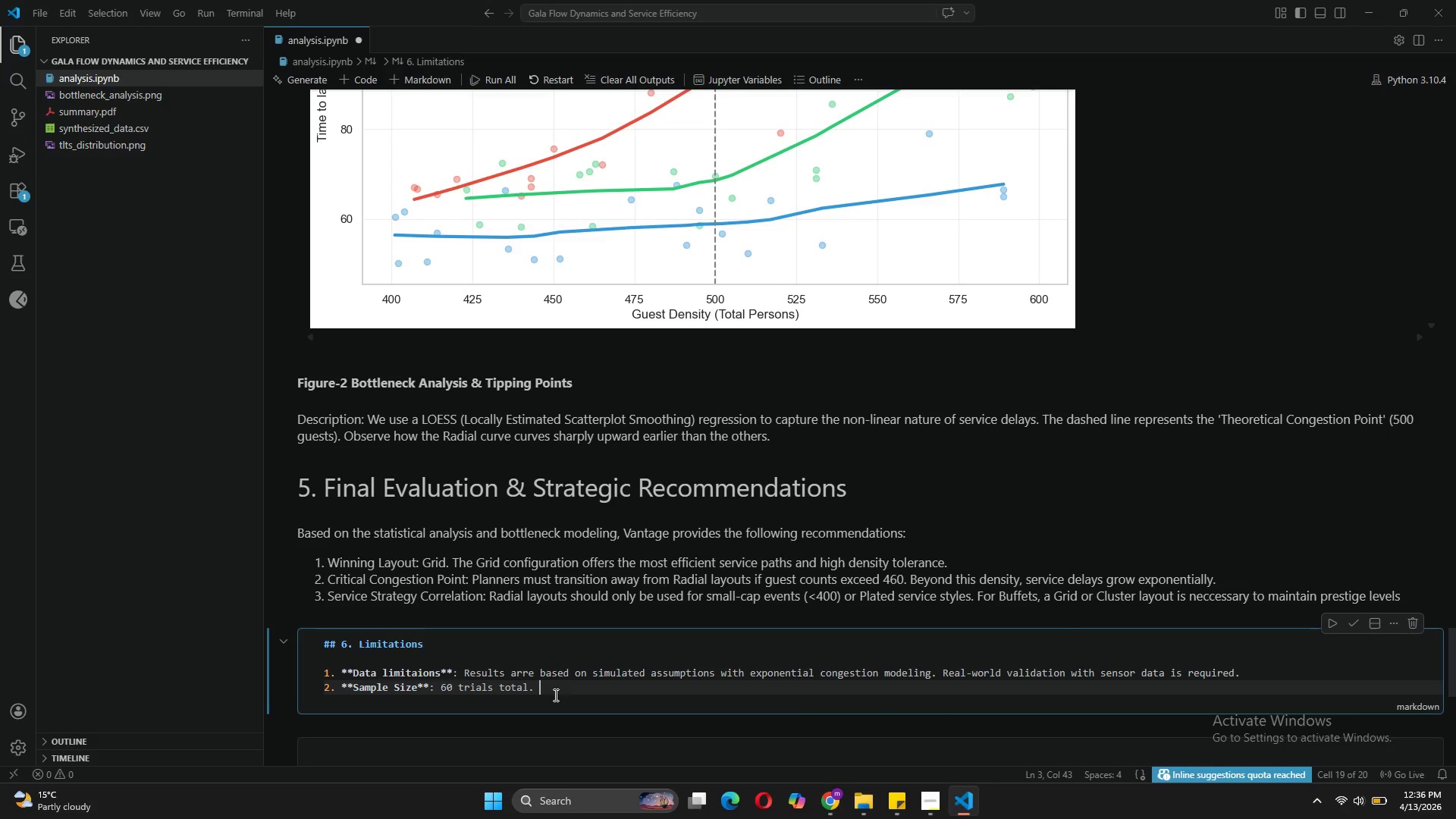 
type( Increasin)
 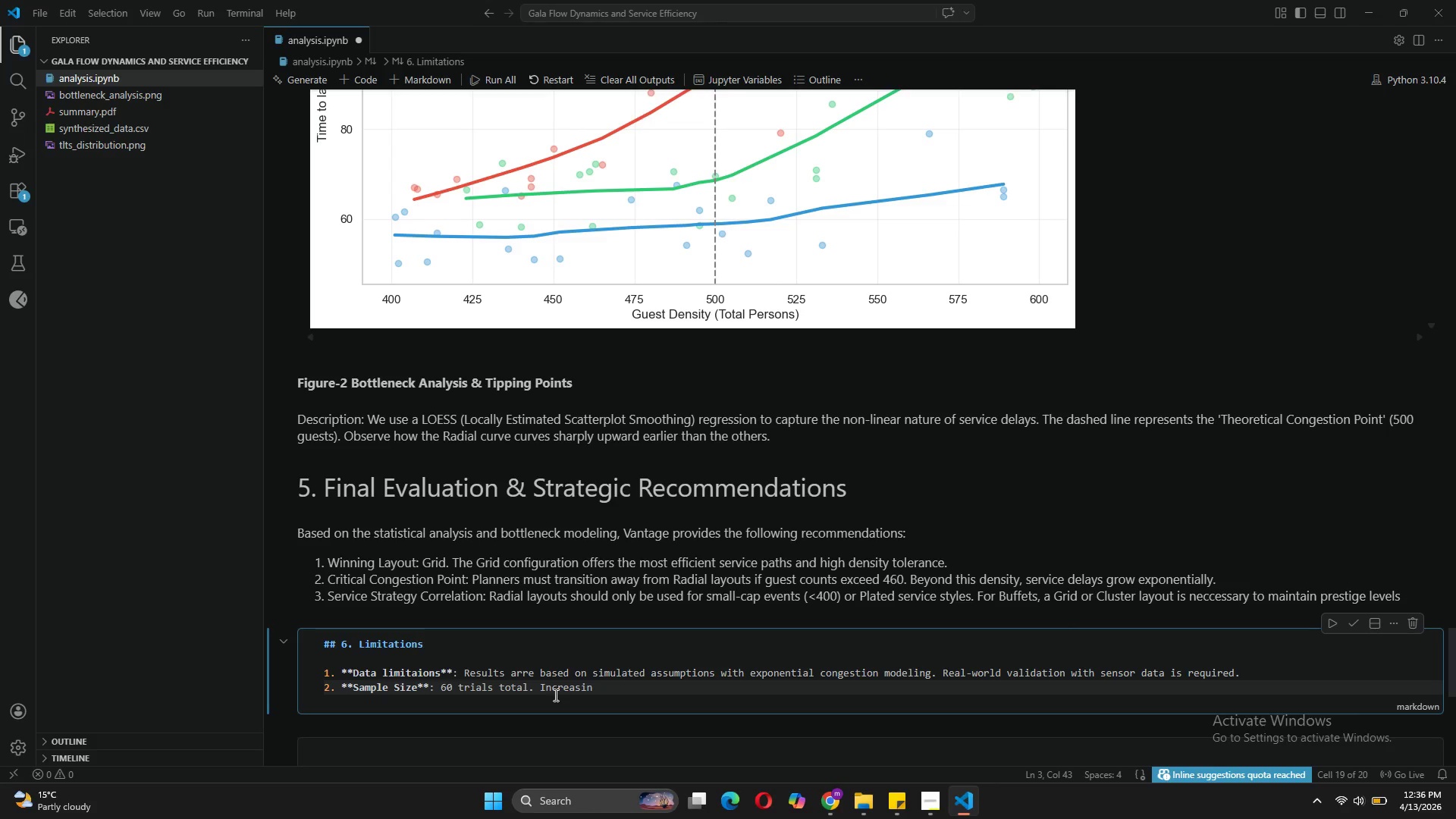 
type(g )
key(Backspace)
key(Backspace)
key(Backspace)
key(Backspace)
key(Backspace)
key(Backspace)
key(Backspace)
key(Backspace)
key(Backspace)
key(Backspace)
key(Backspace)
type(This might limit statistical power)
 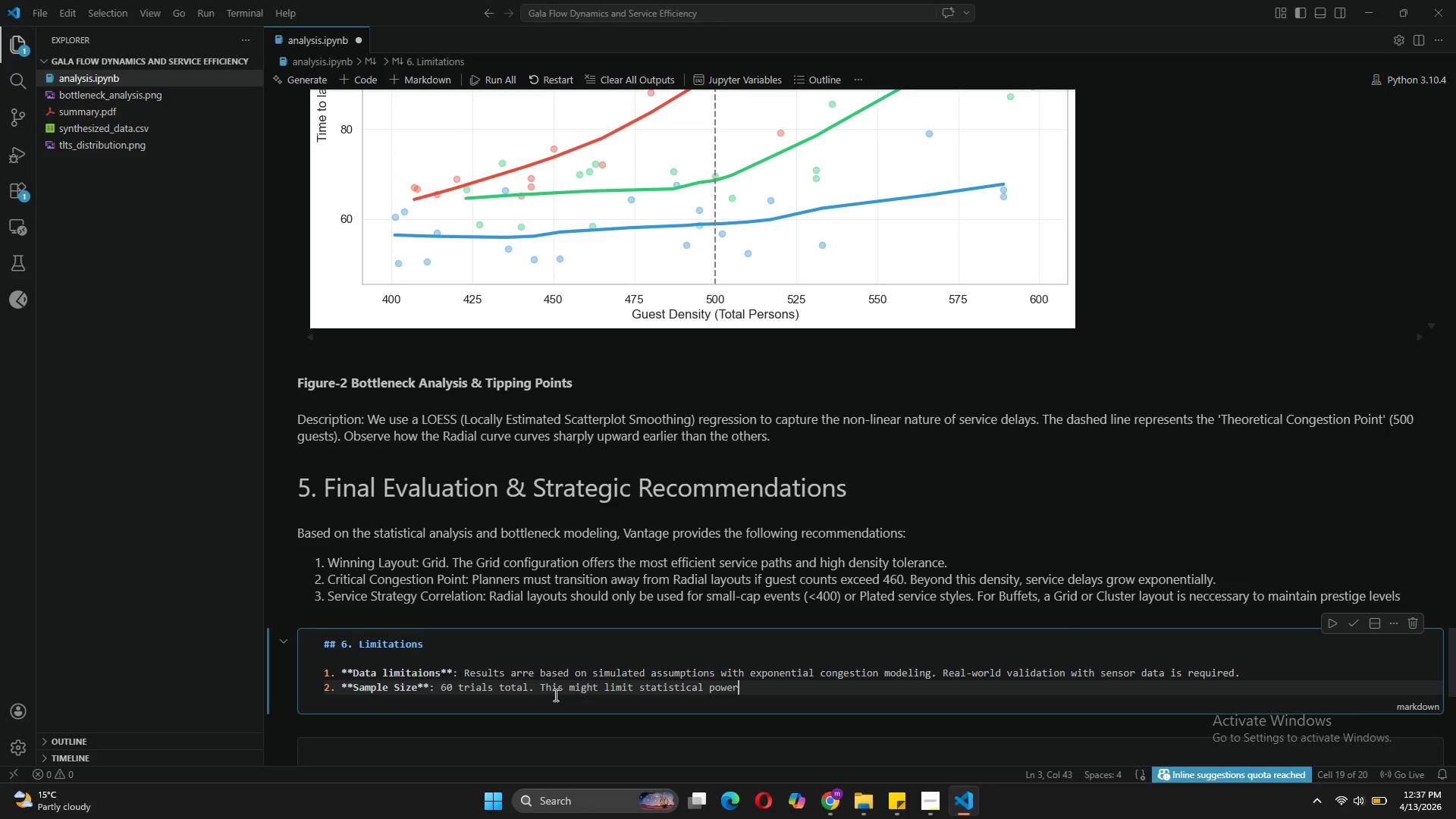 
key(Enter)
 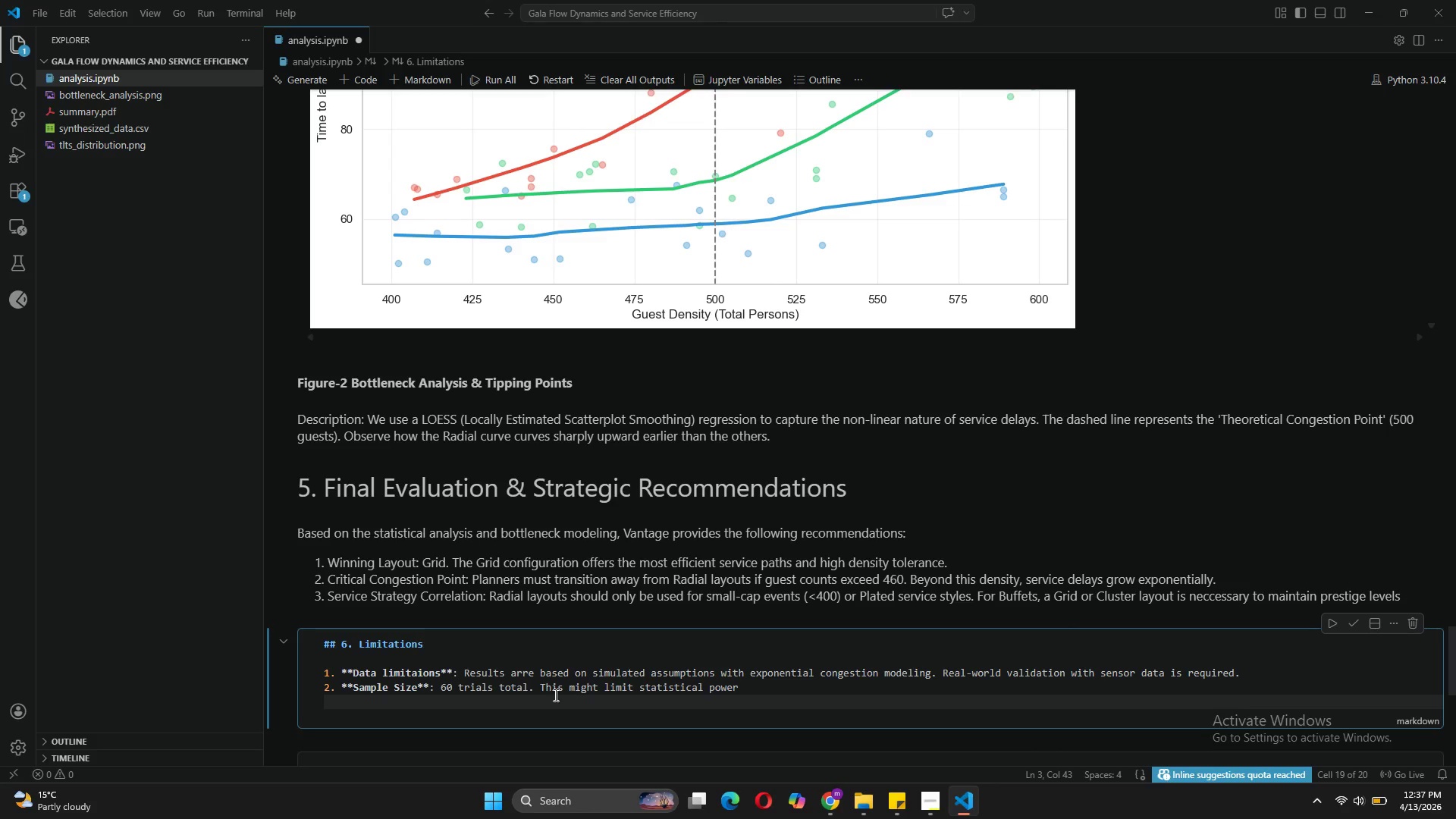 
key(3)
 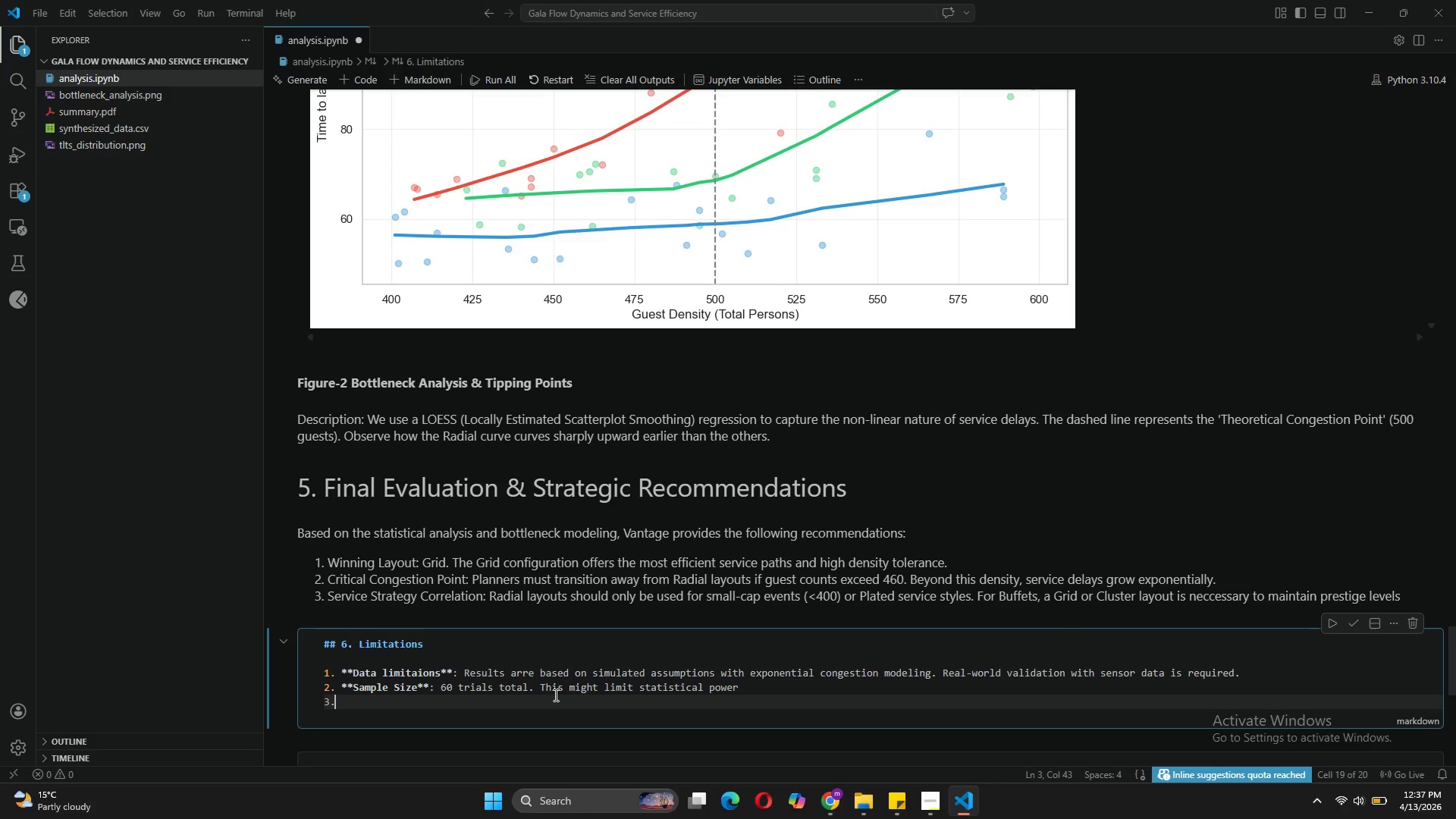 
key(Period)
 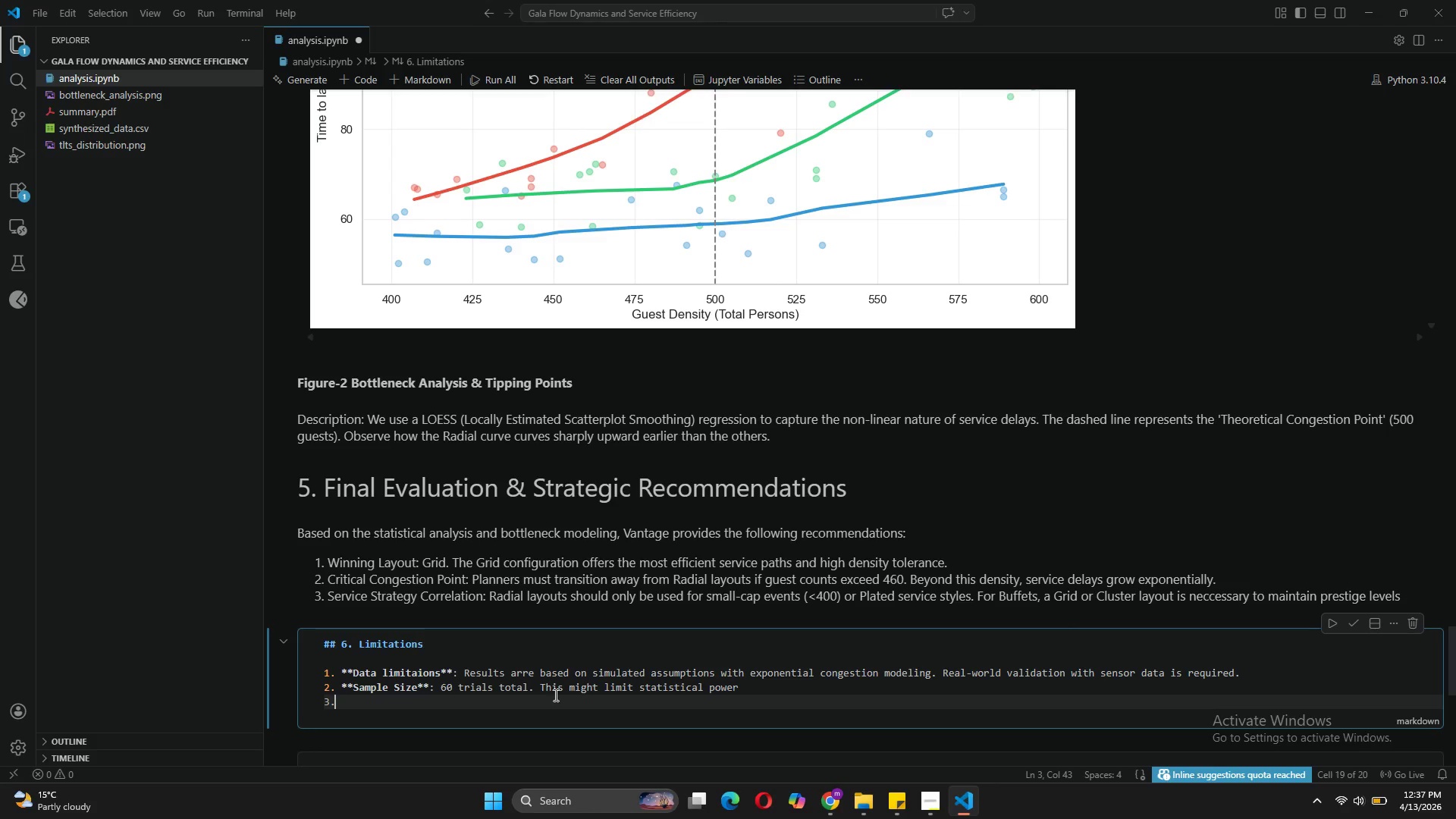 
key(Space)
 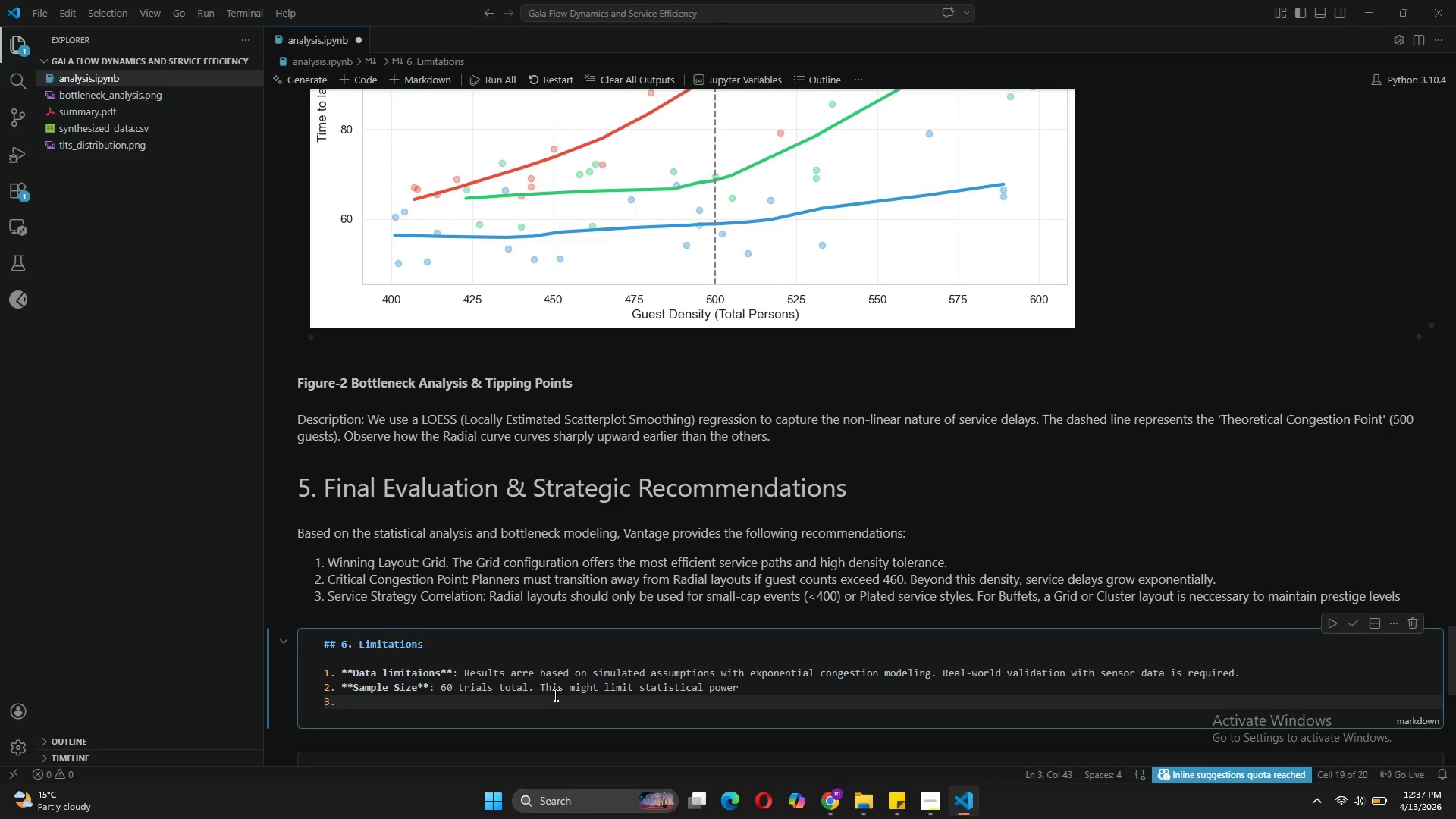 
wait(7.86)
 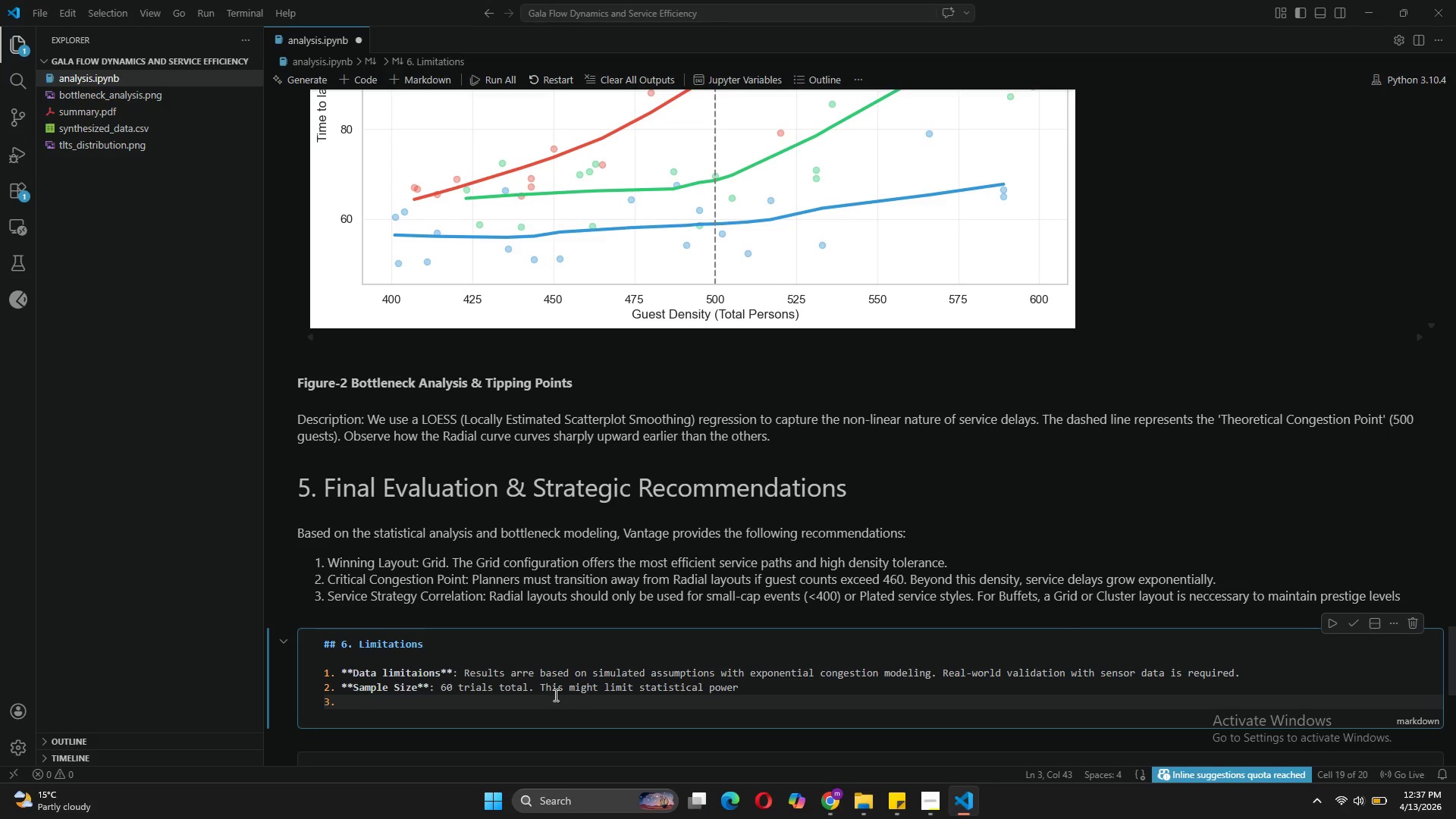 
type(**Confounding Variables**: D)
key(Backspace)
type(Staff skill, table spacing, and aisle width were held constant. Real events hae)
key(Backspace)
type(ve variation in these faco)
key(Backspace)
type(tors.)
 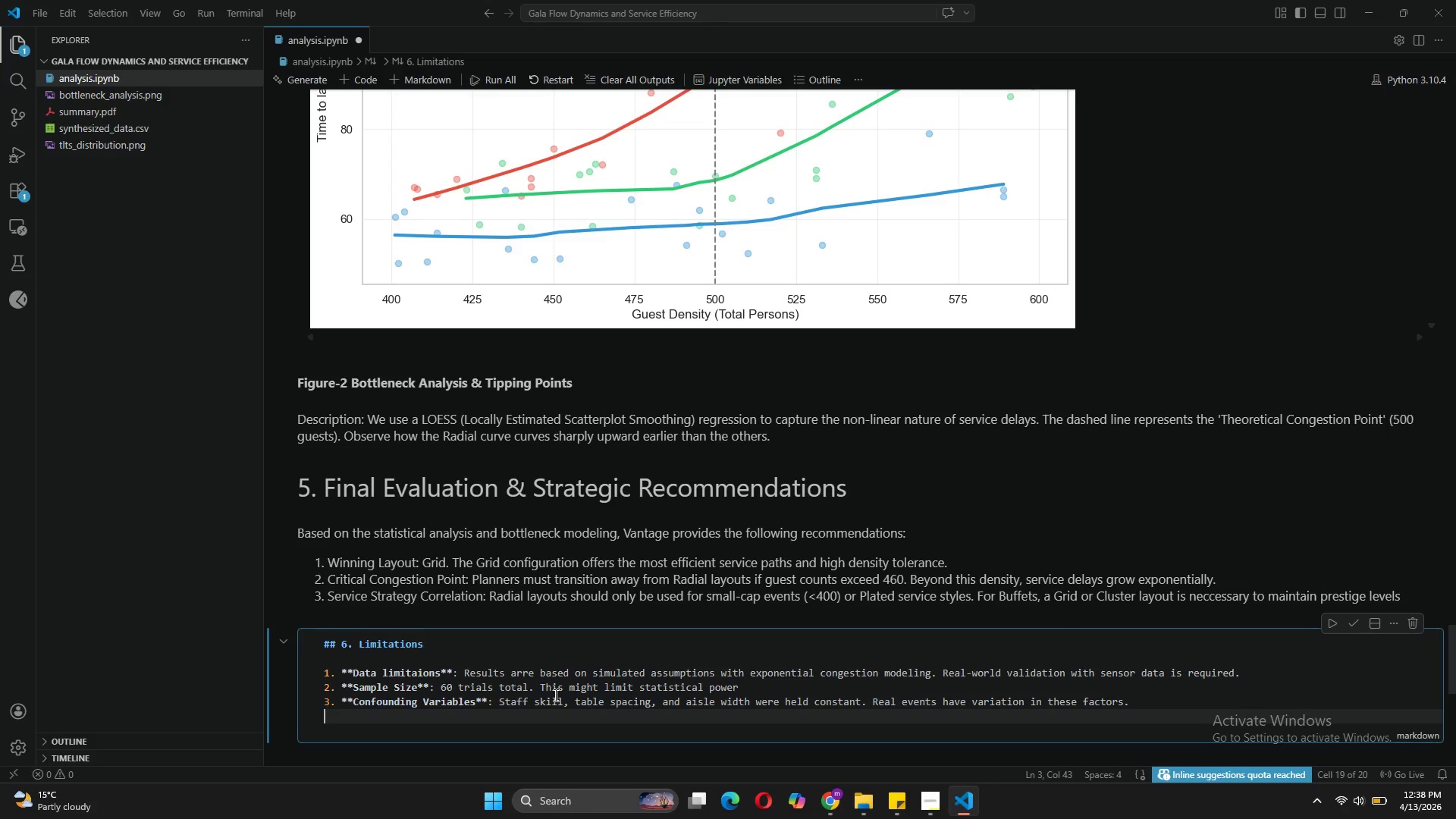 
 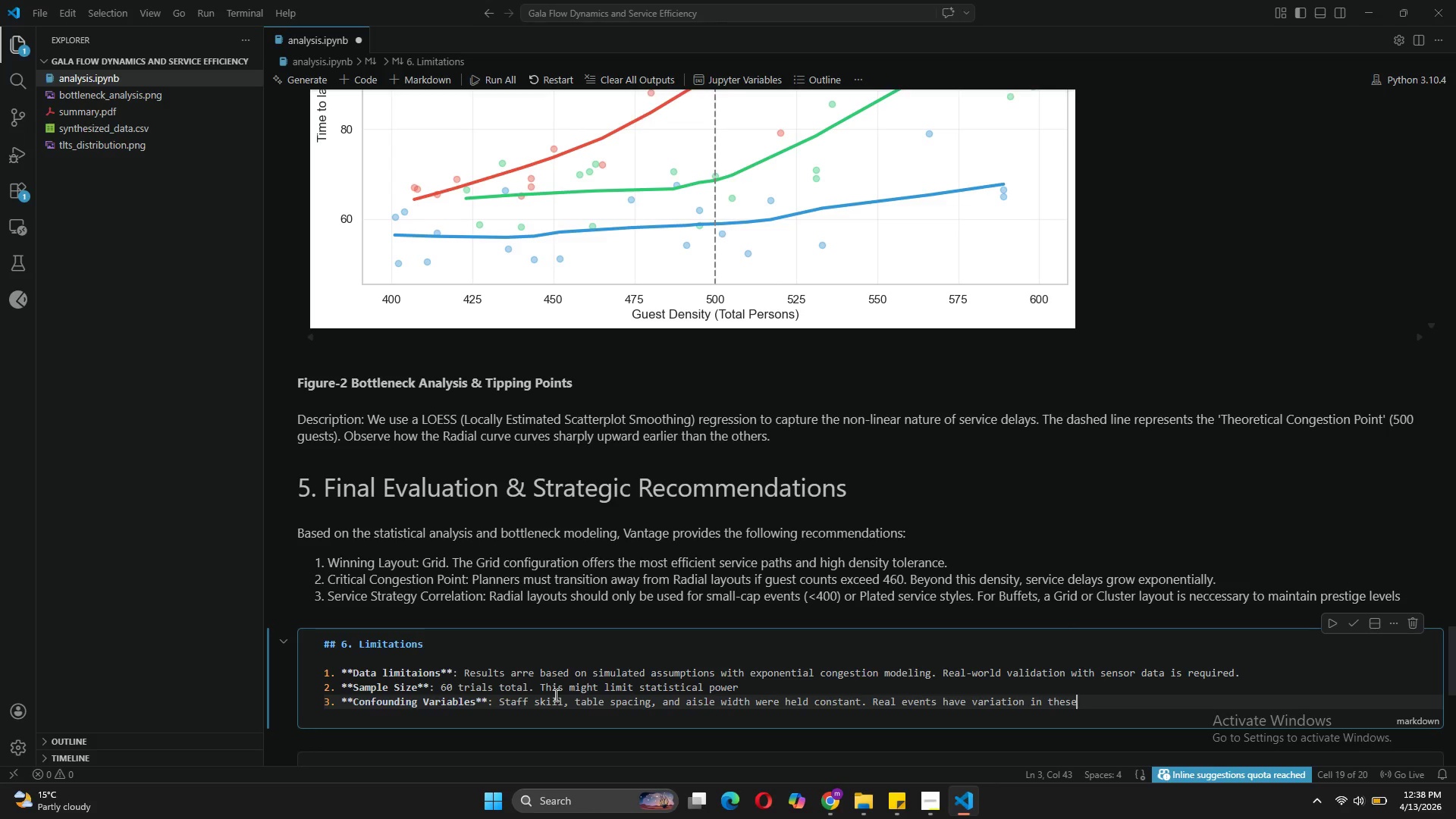 
key(Enter)
 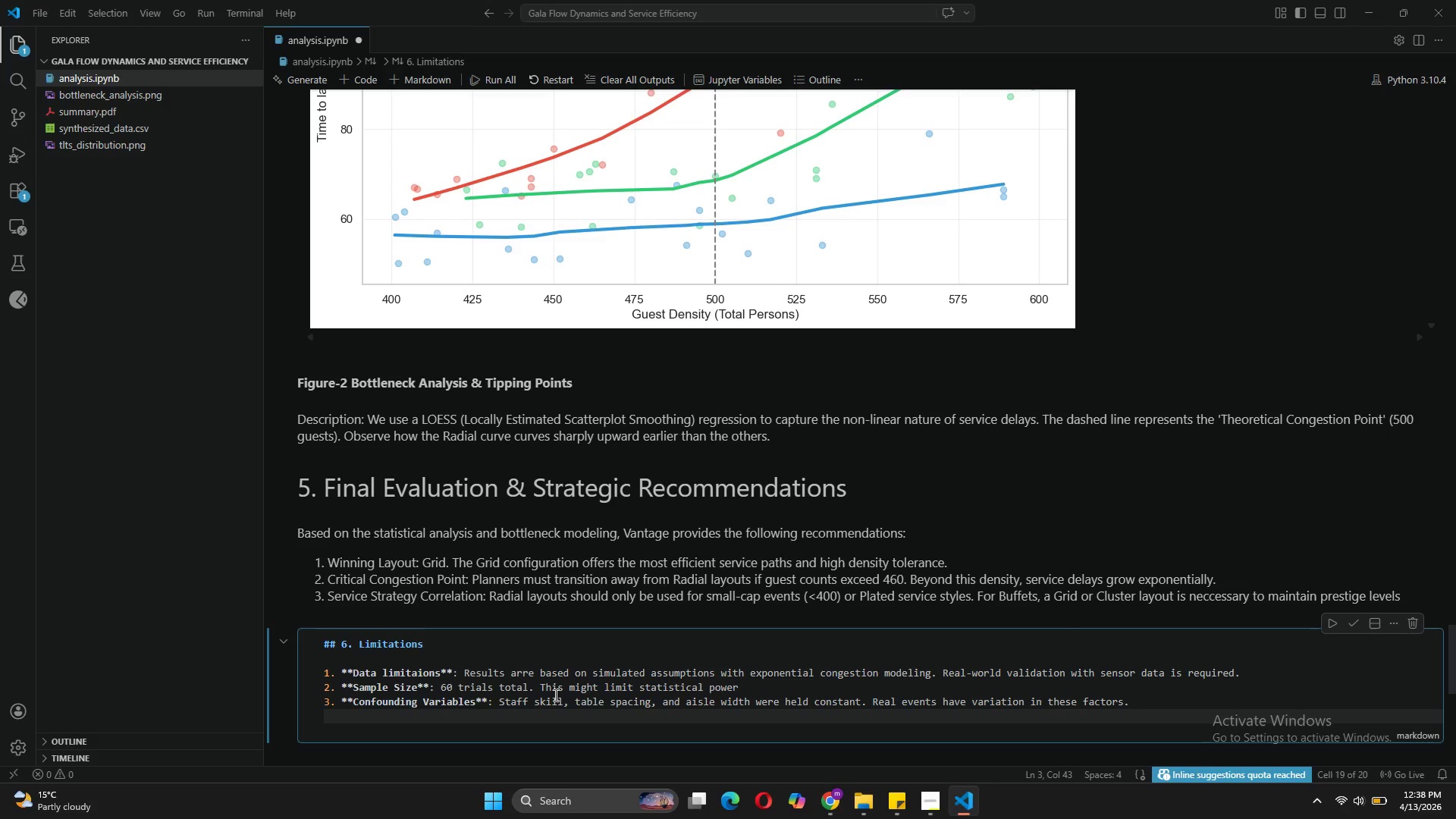 
wait(7.66)
 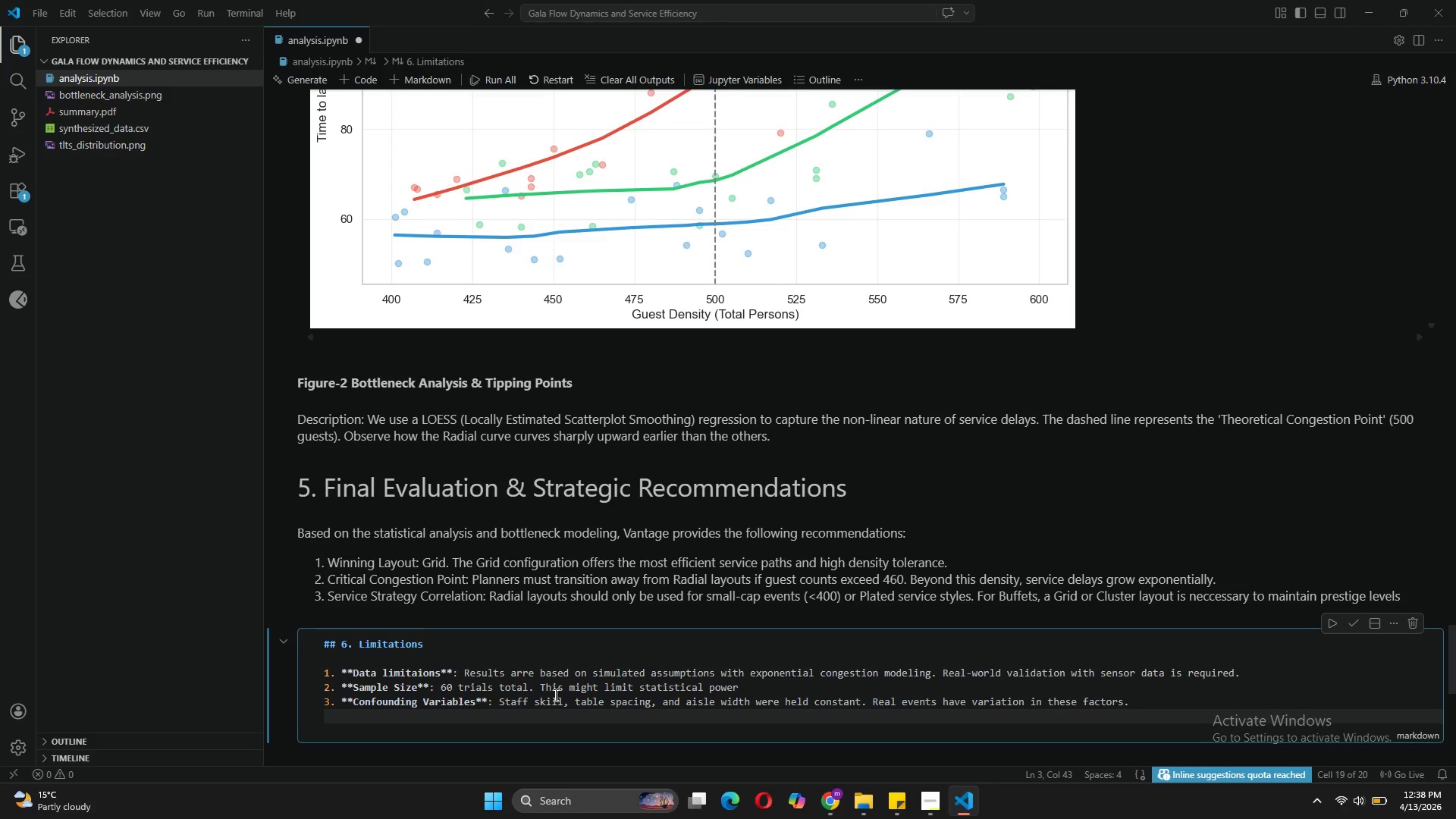 
key(4)
 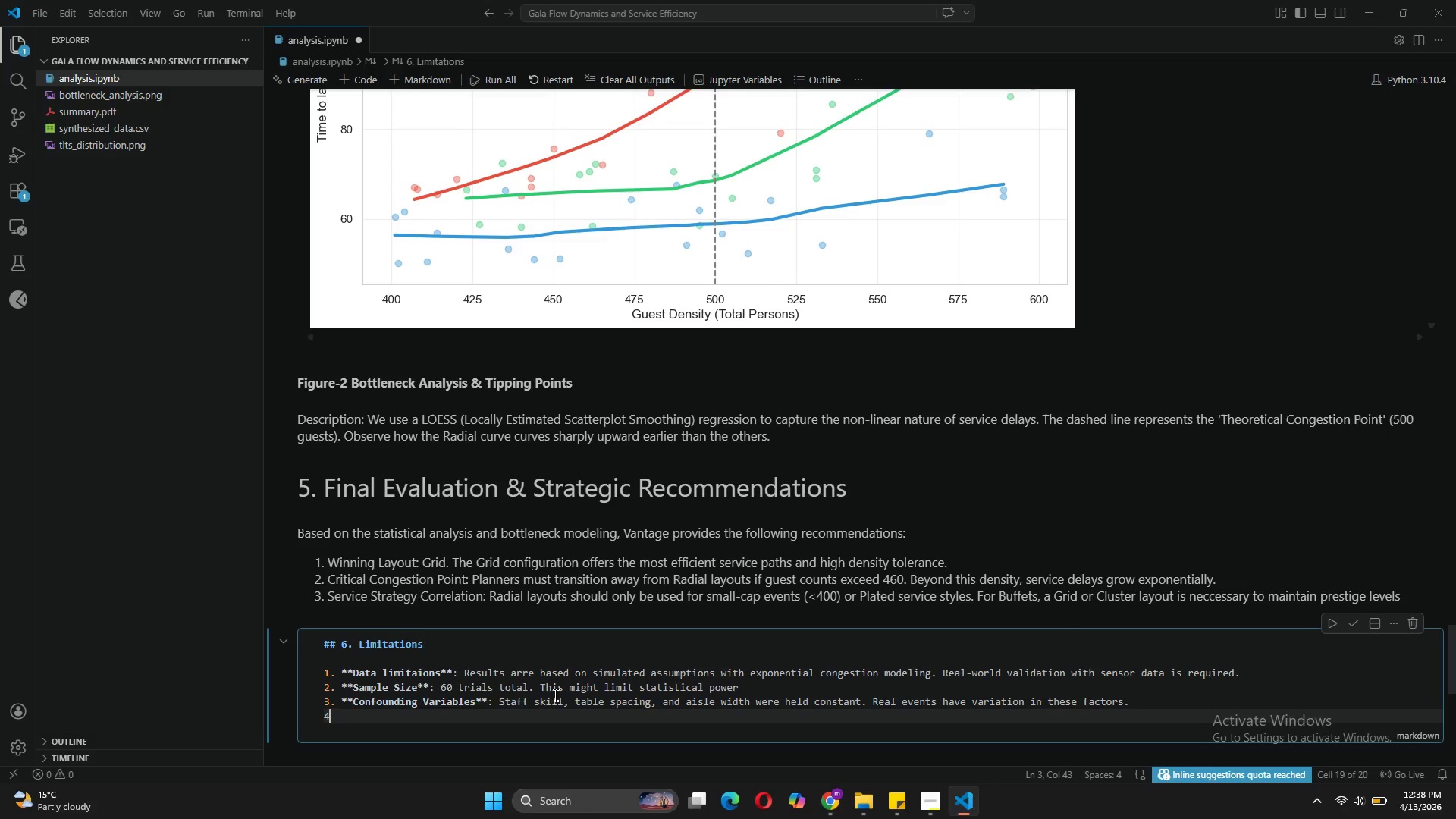 
key(Period)
 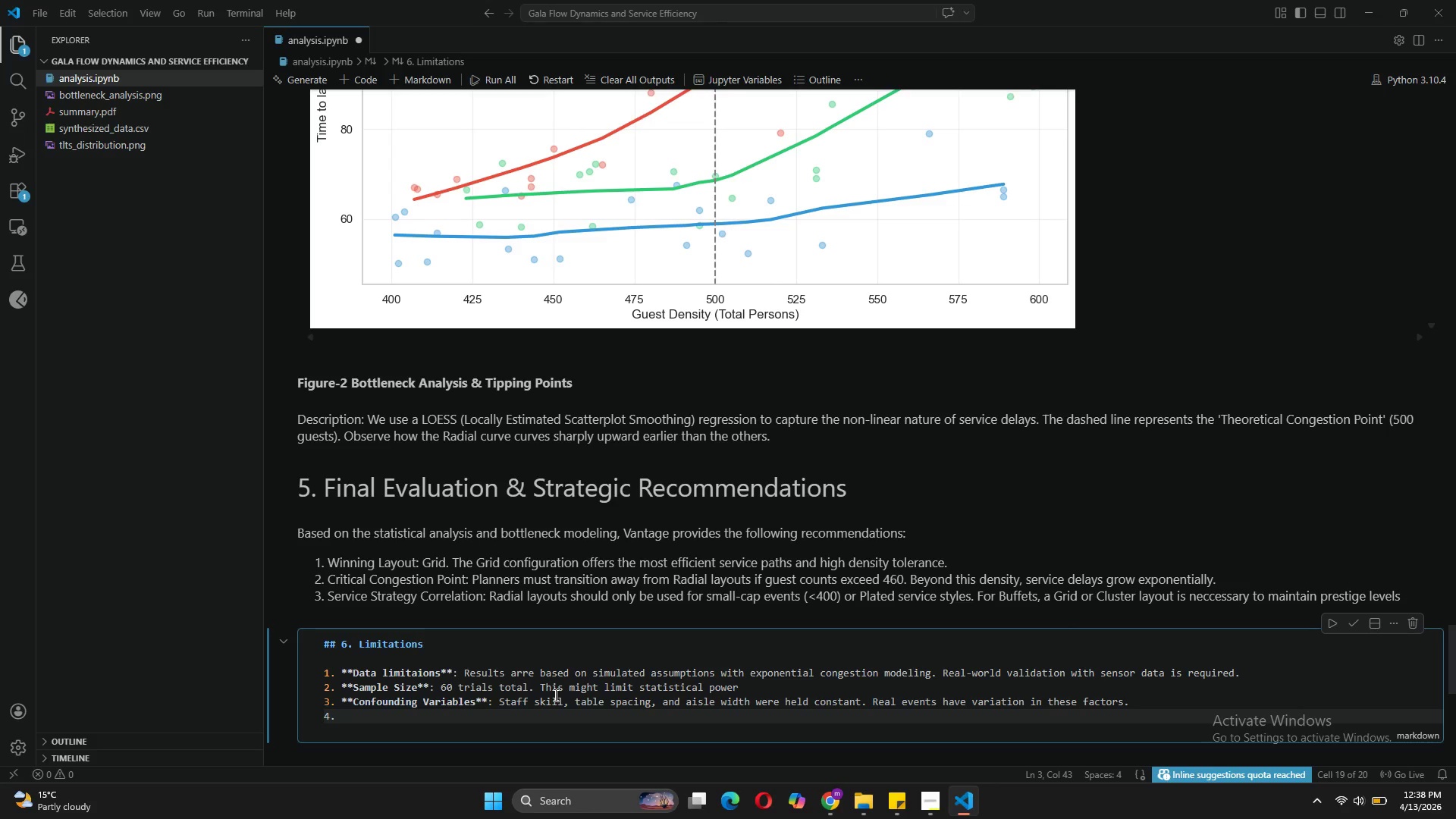 
key(Space)
 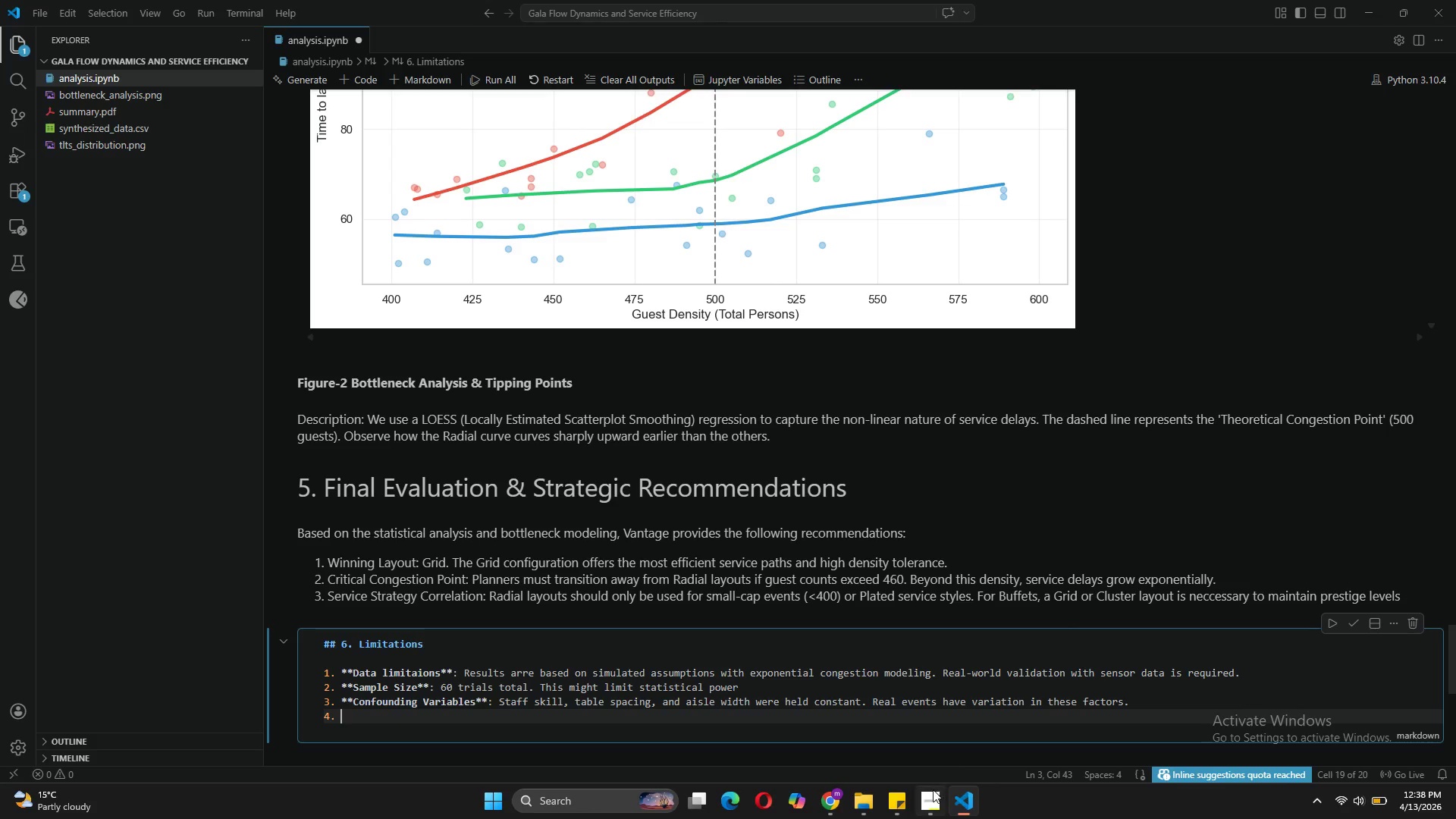 
left_click([930, 795])